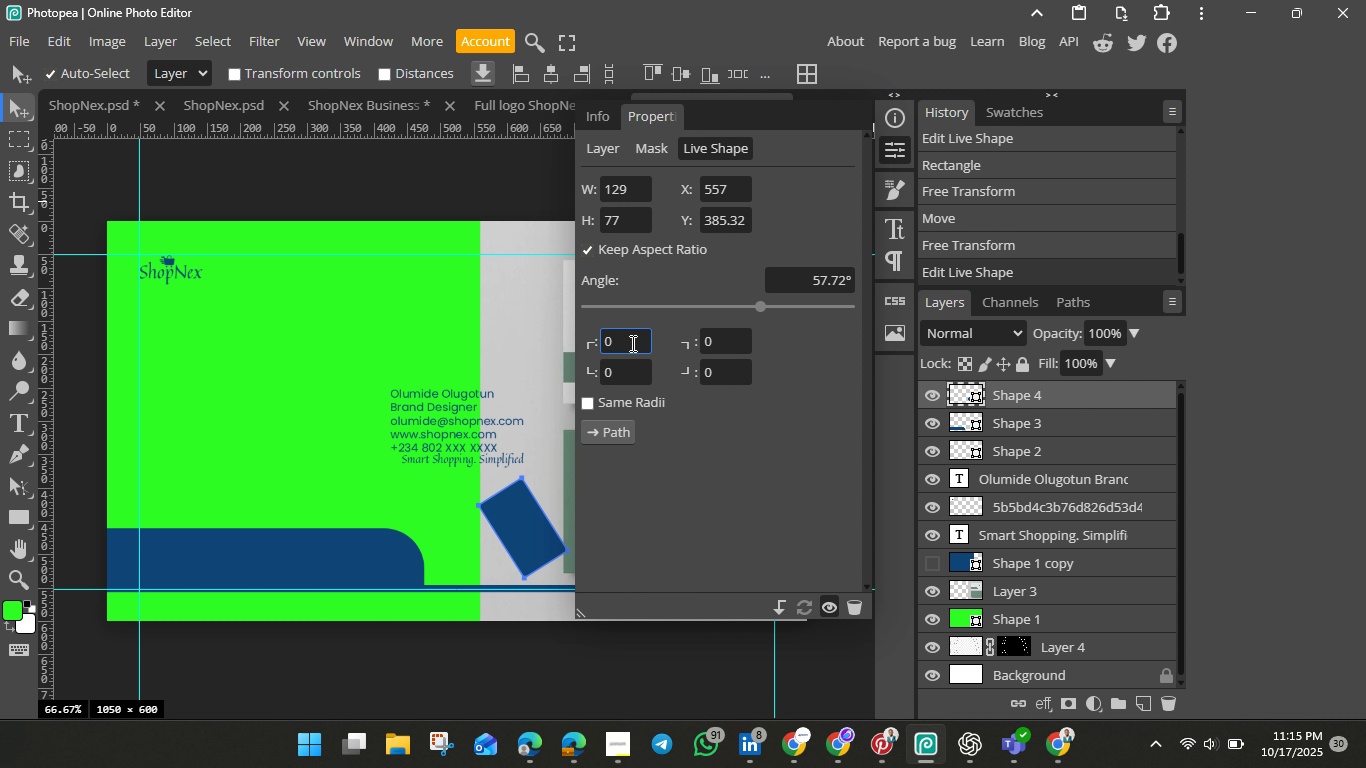 
left_click([631, 343])
 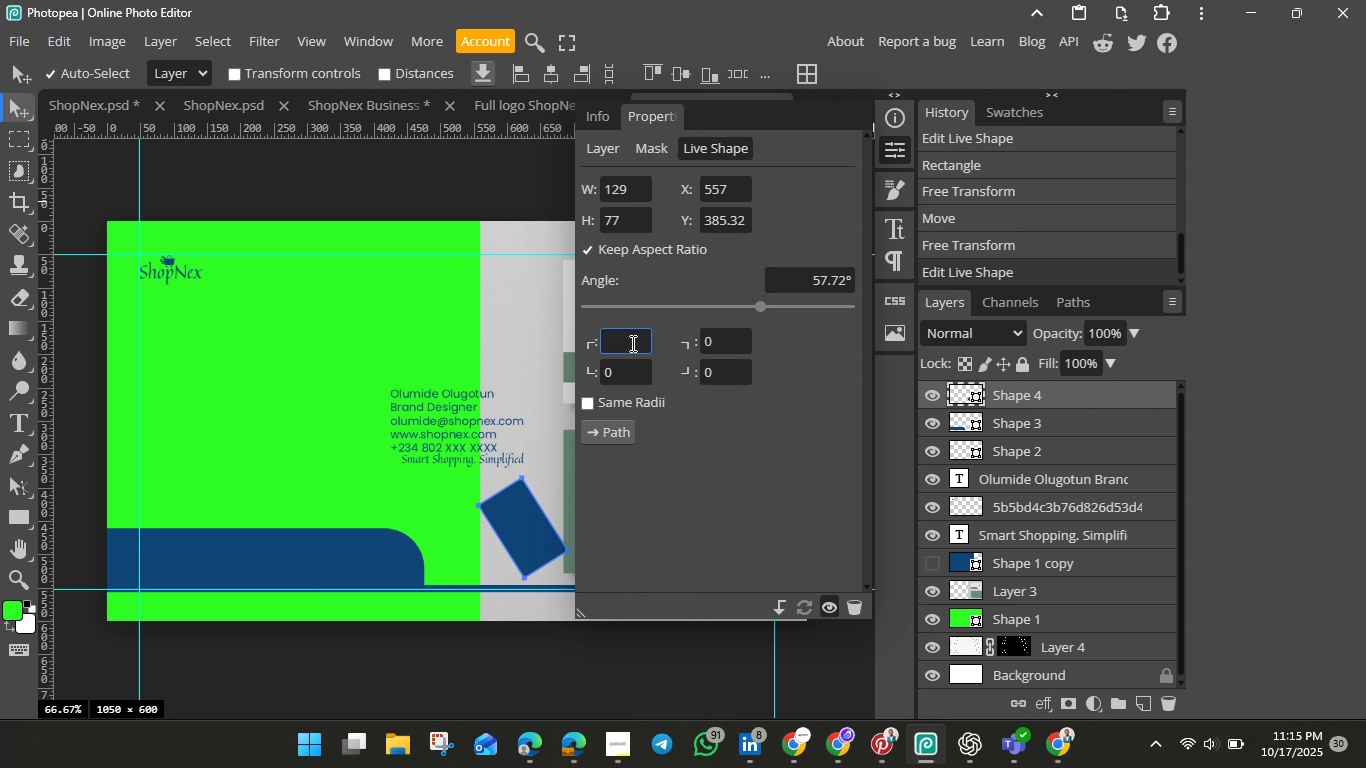 
key(Backspace)
type(20)
 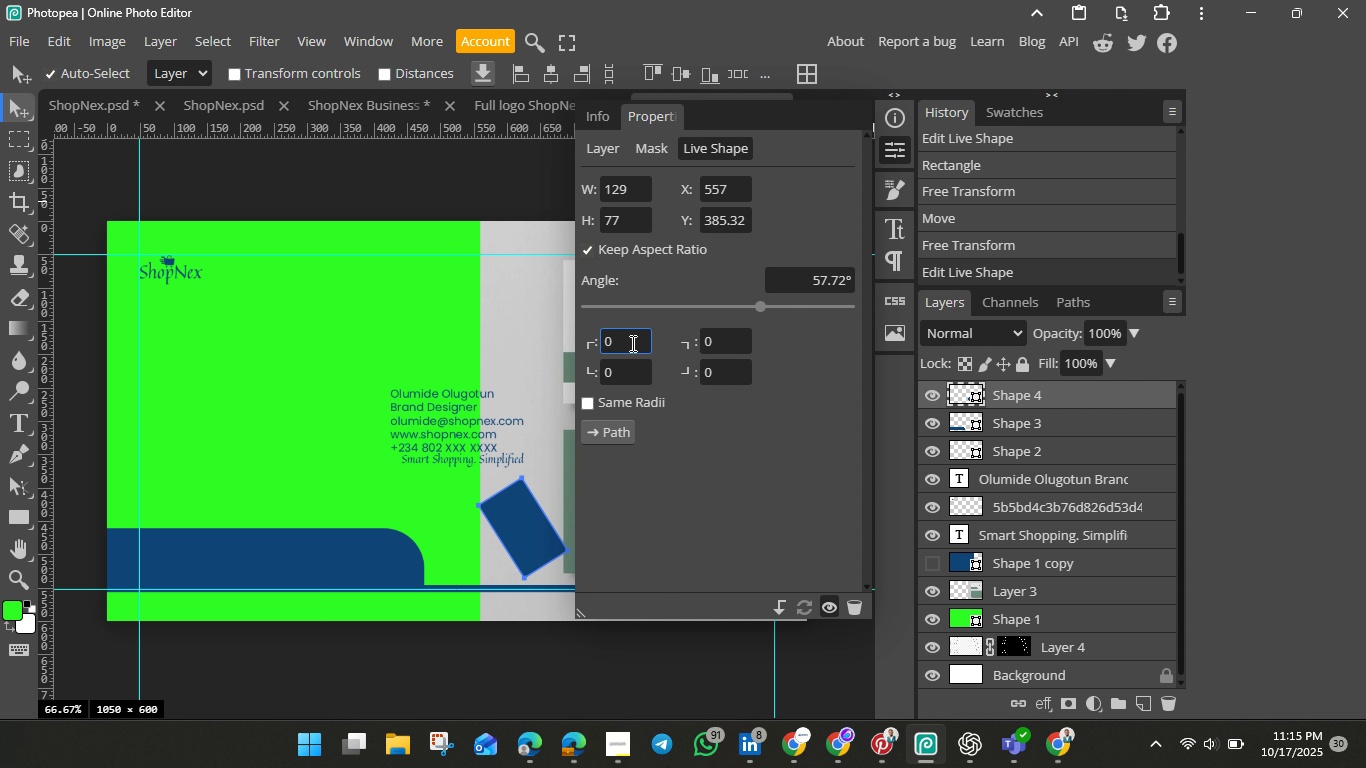 
hold_key(key=Enter, duration=0.31)
 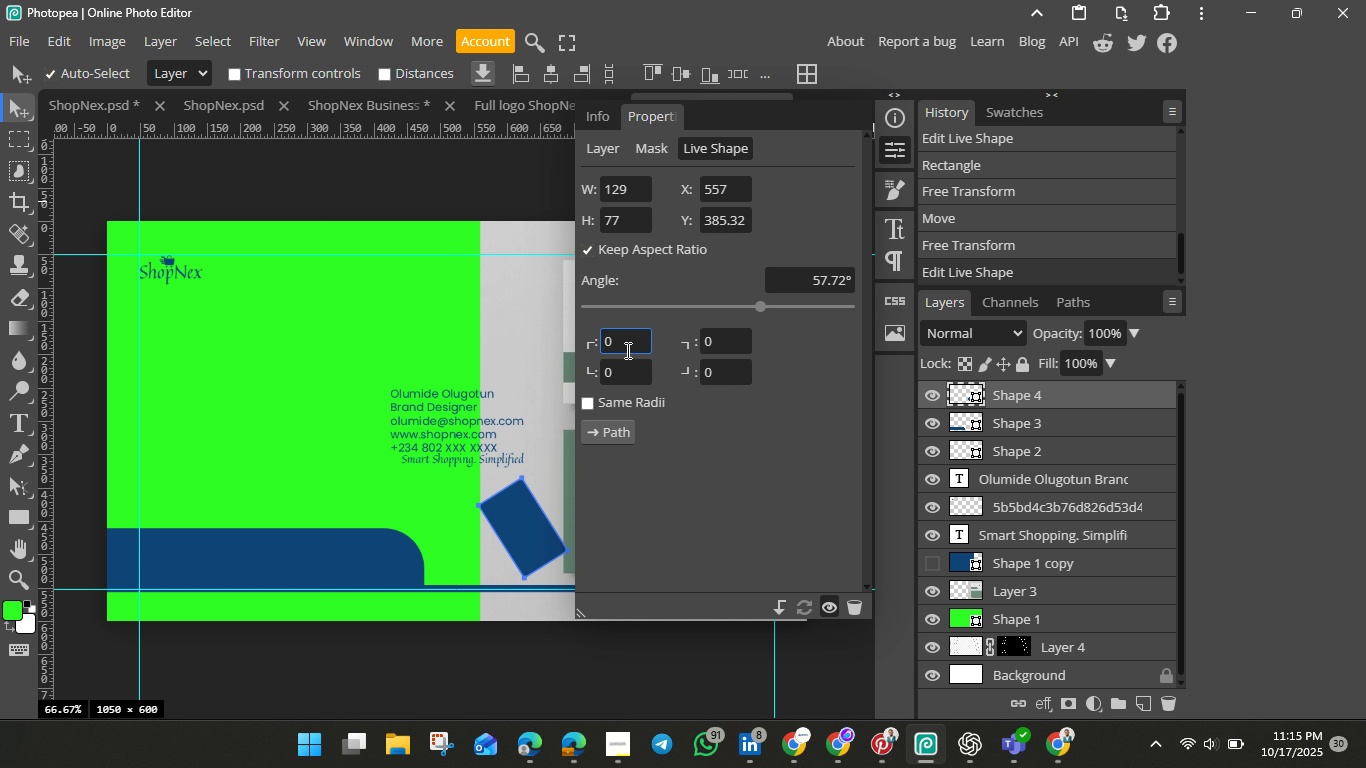 
left_click([626, 349])
 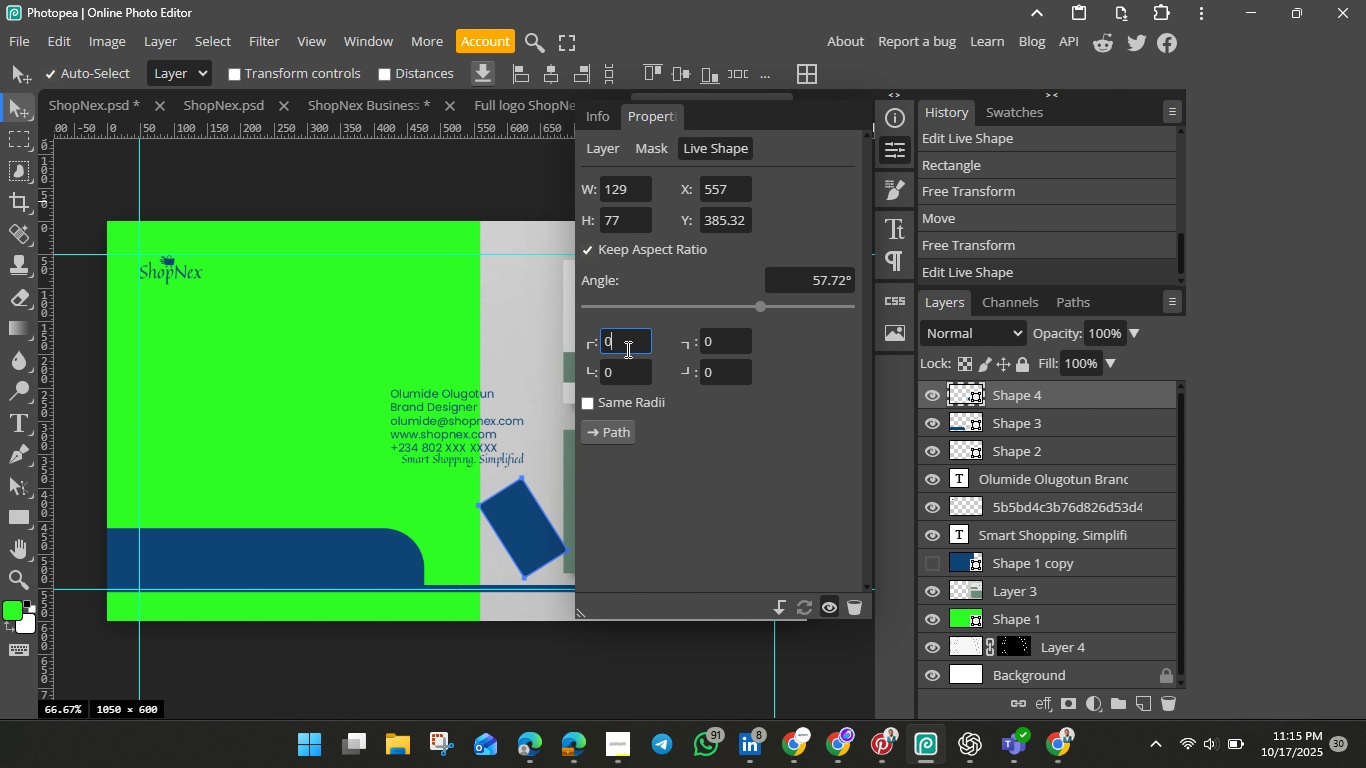 
key(Backspace)
type(20)
 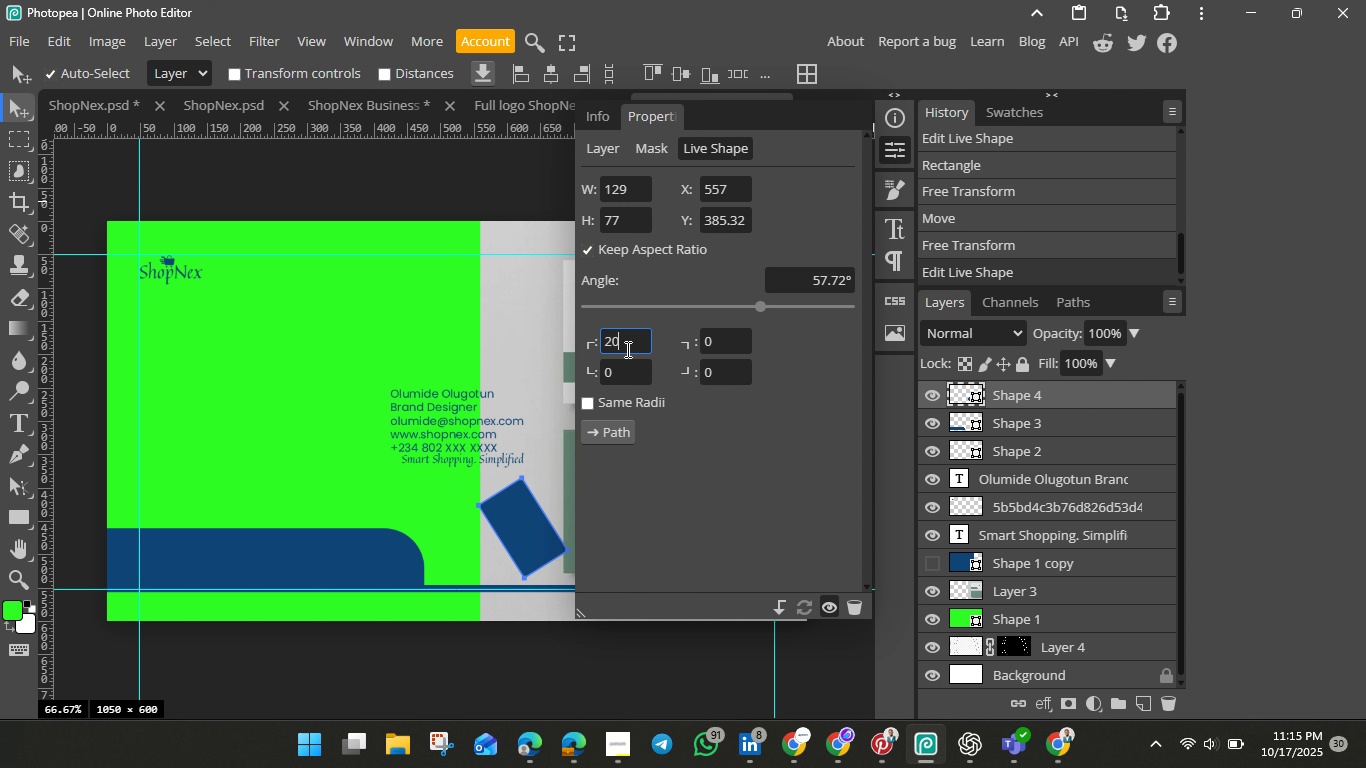 
hold_key(key=Enter, duration=0.39)
 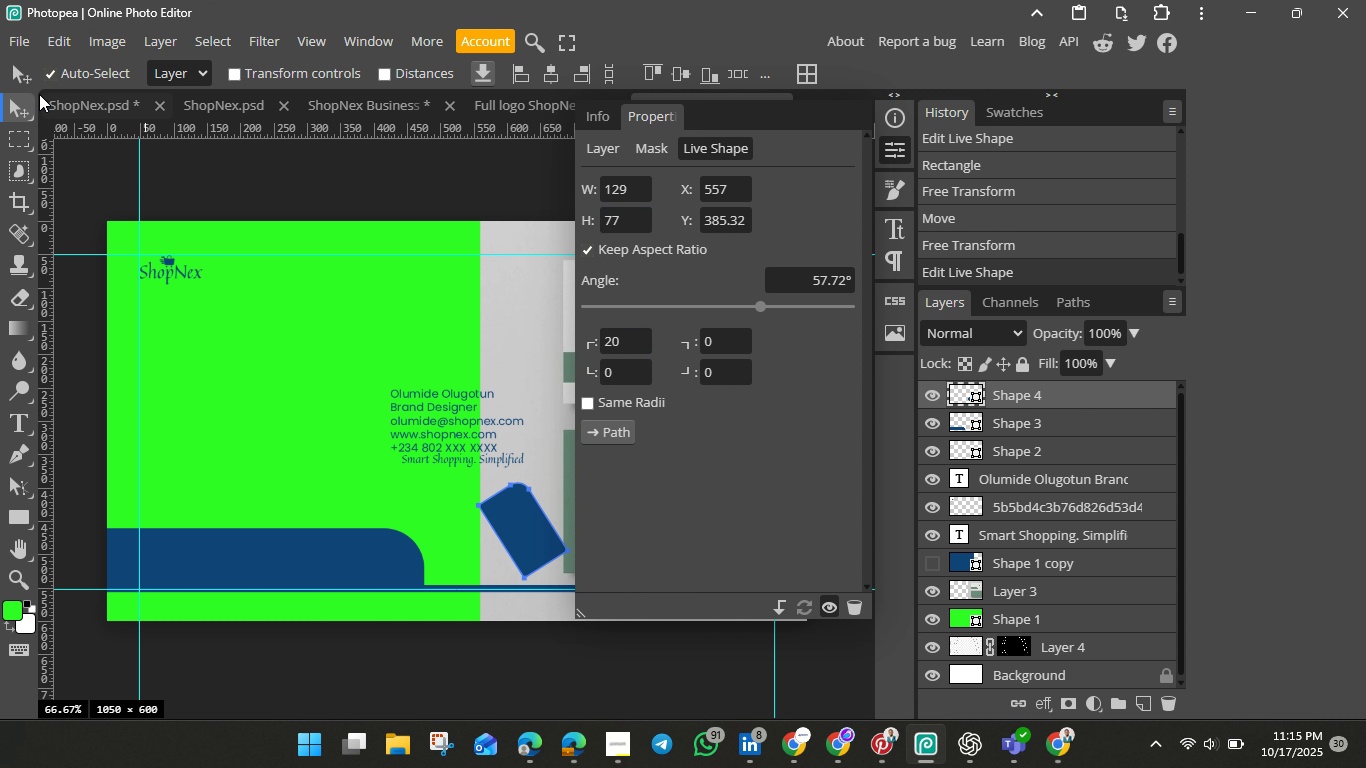 
left_click([11, 94])
 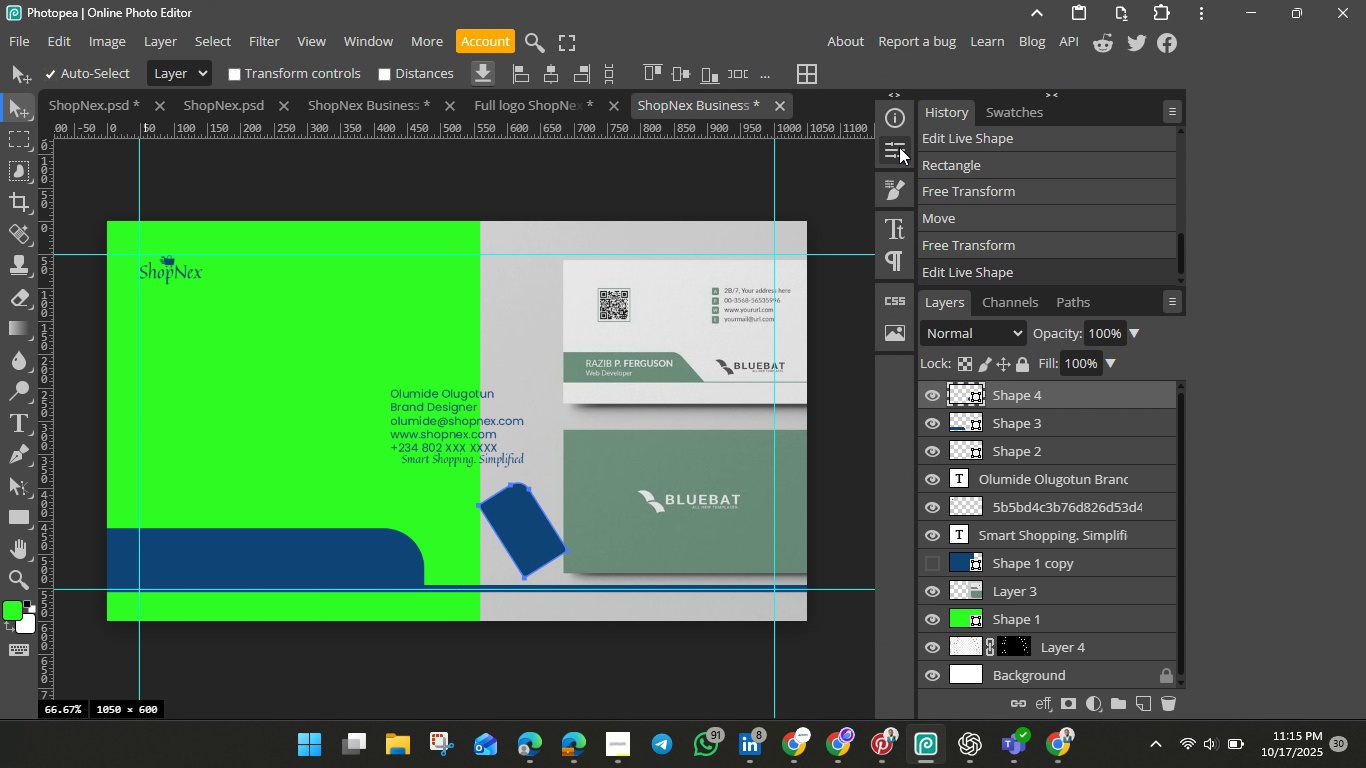 
left_click([900, 147])
 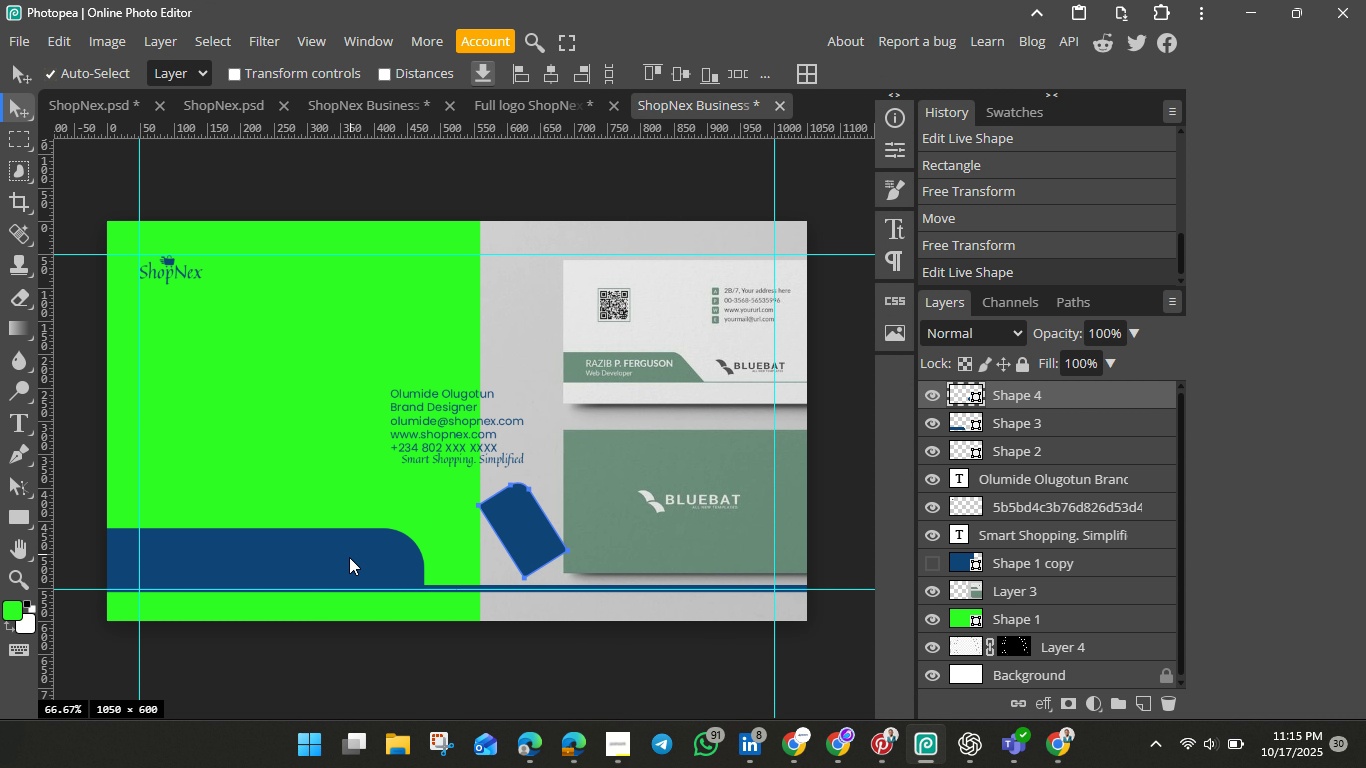 
left_click([348, 558])
 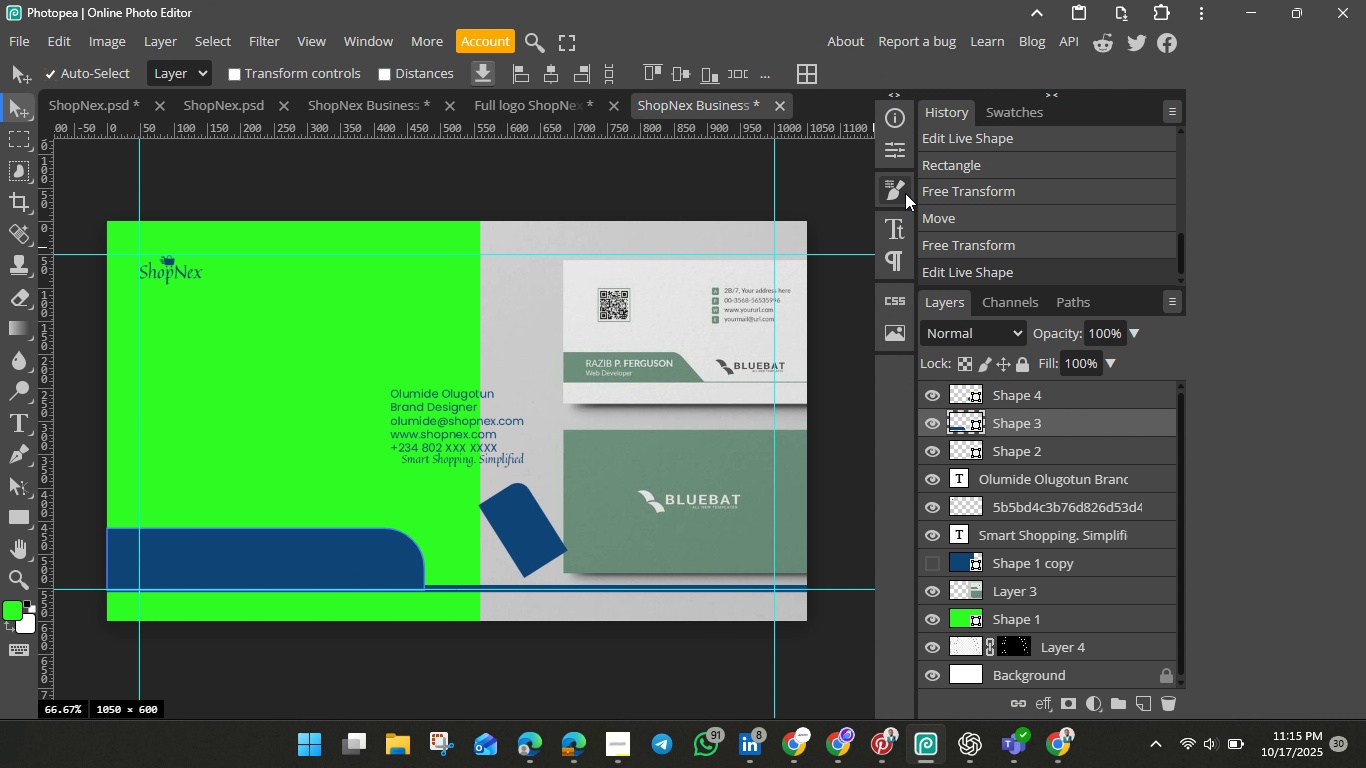 
left_click([895, 157])
 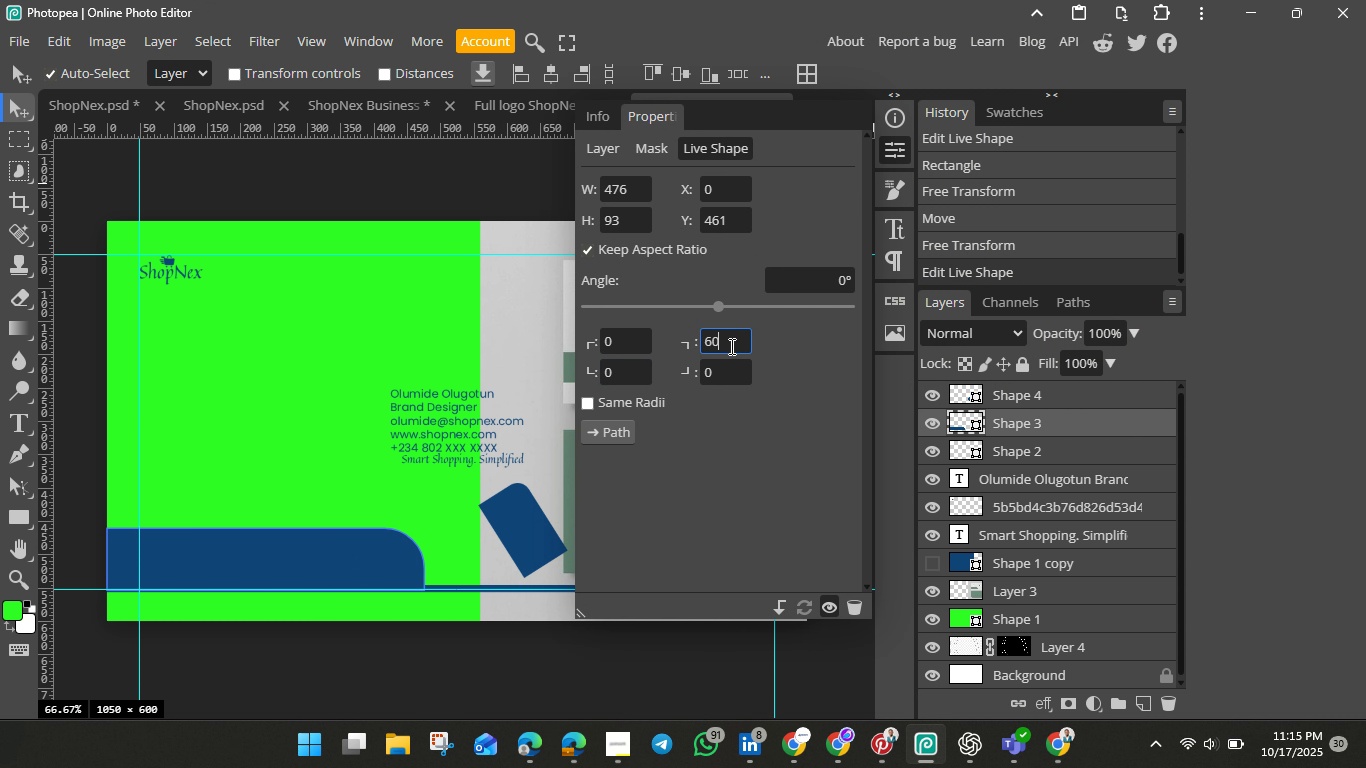 
double_click([730, 346])
 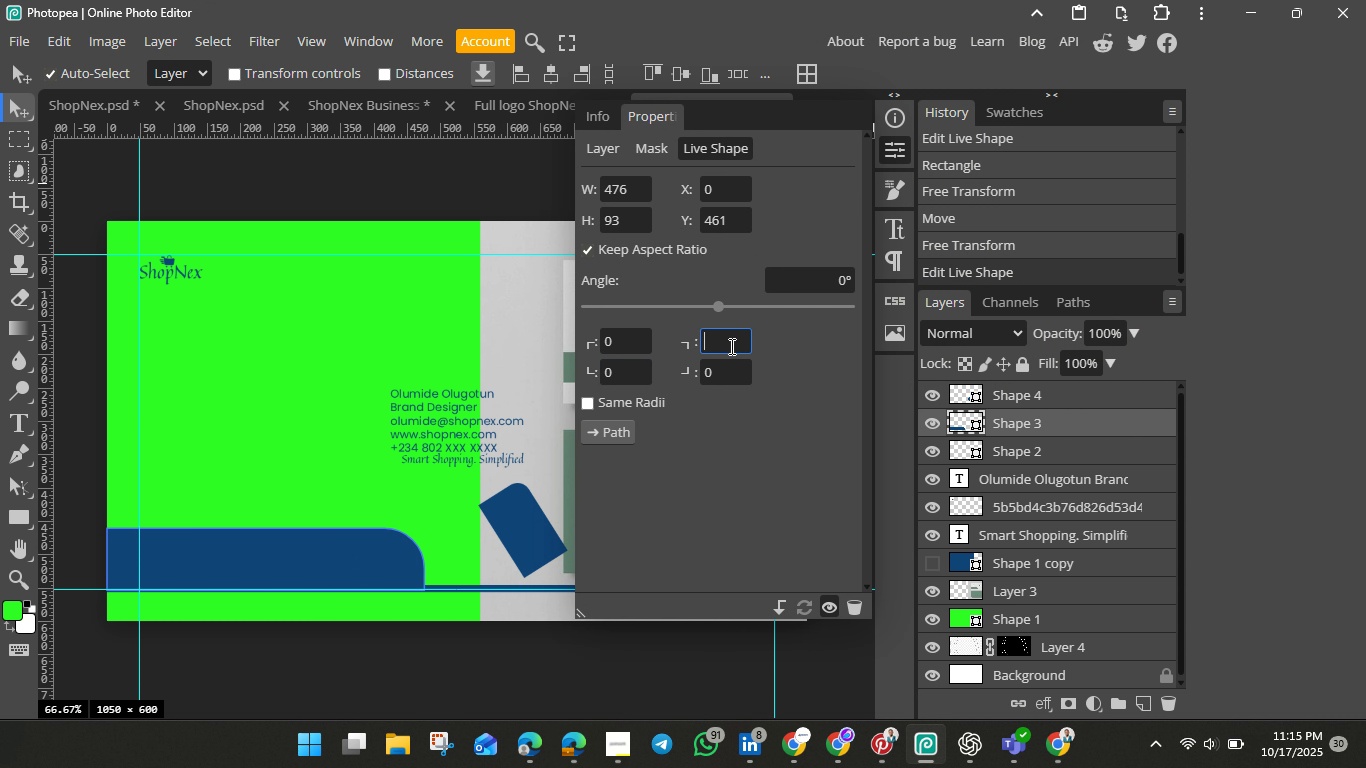 
triple_click([730, 346])
 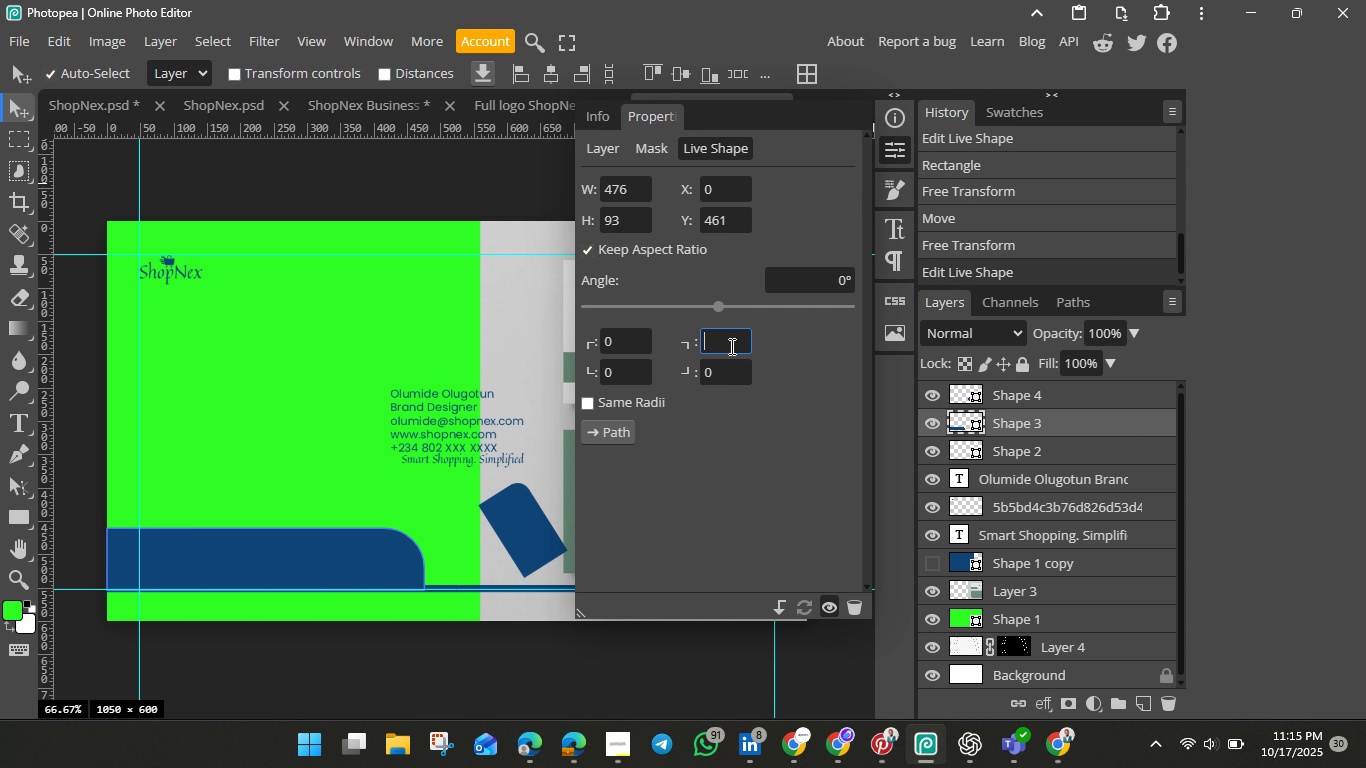 
key(Backspace)
 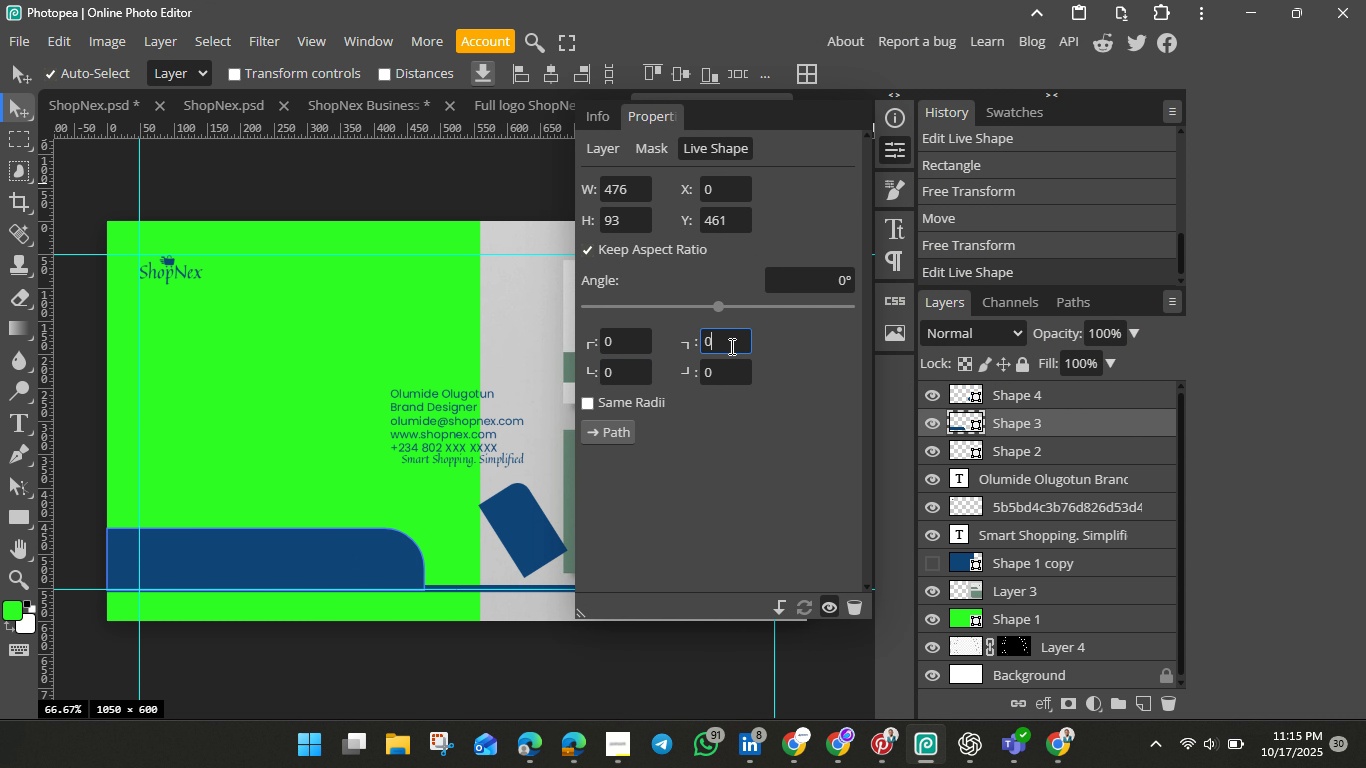 
key(0)
 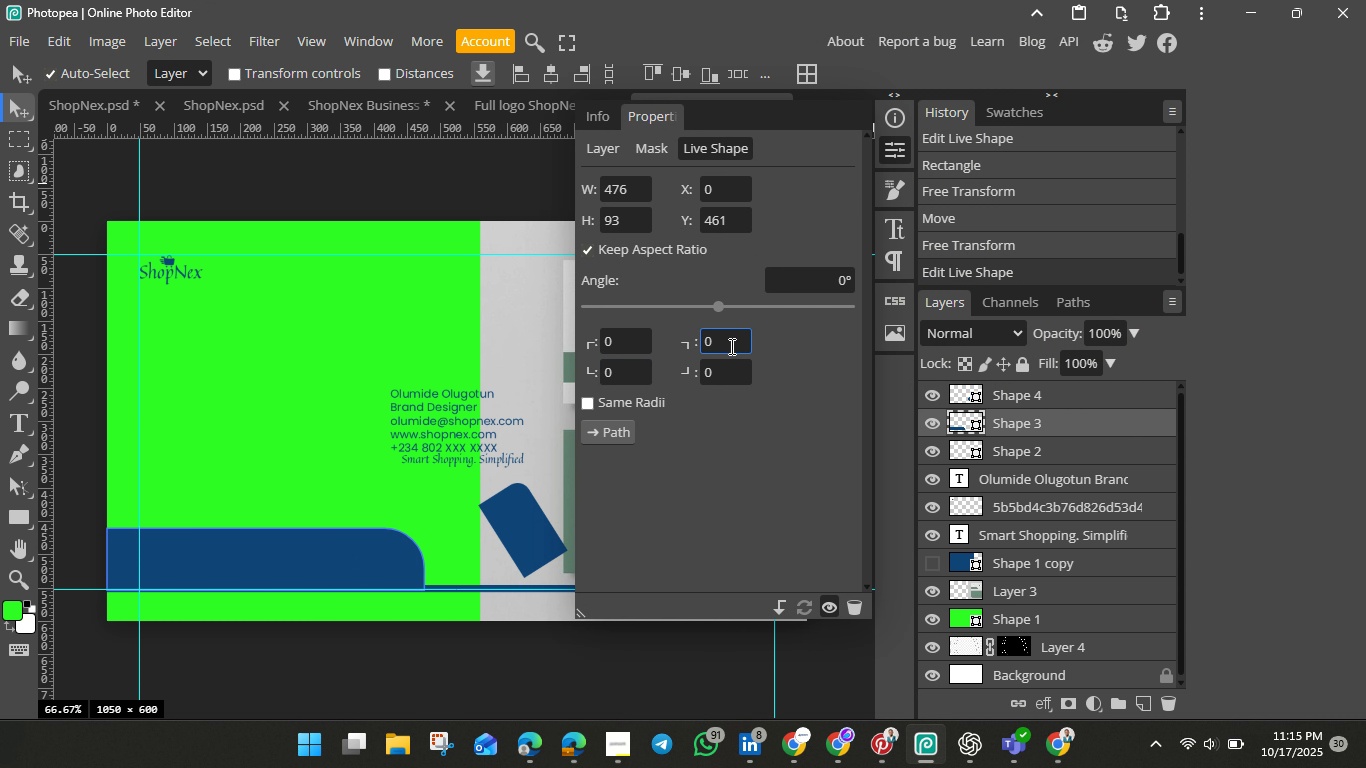 
key(Enter)
 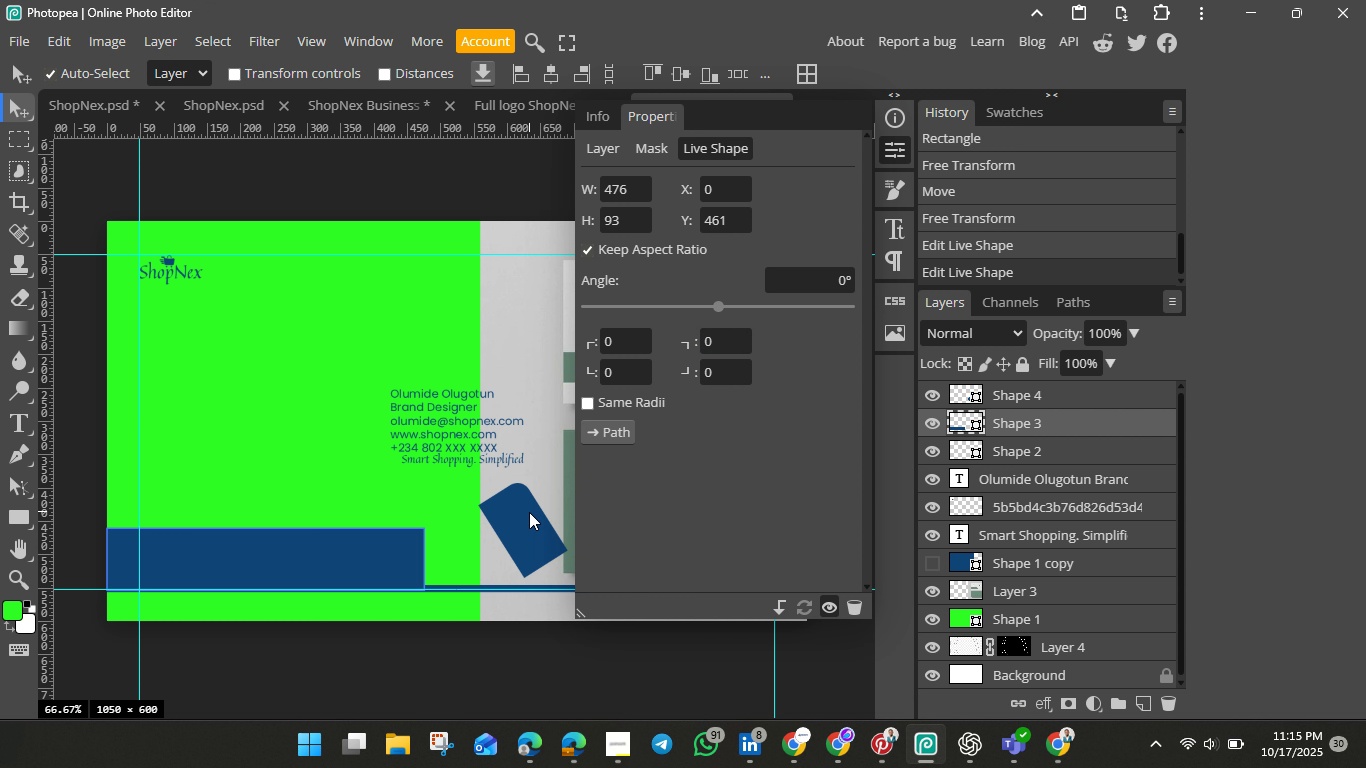 
left_click([528, 515])
 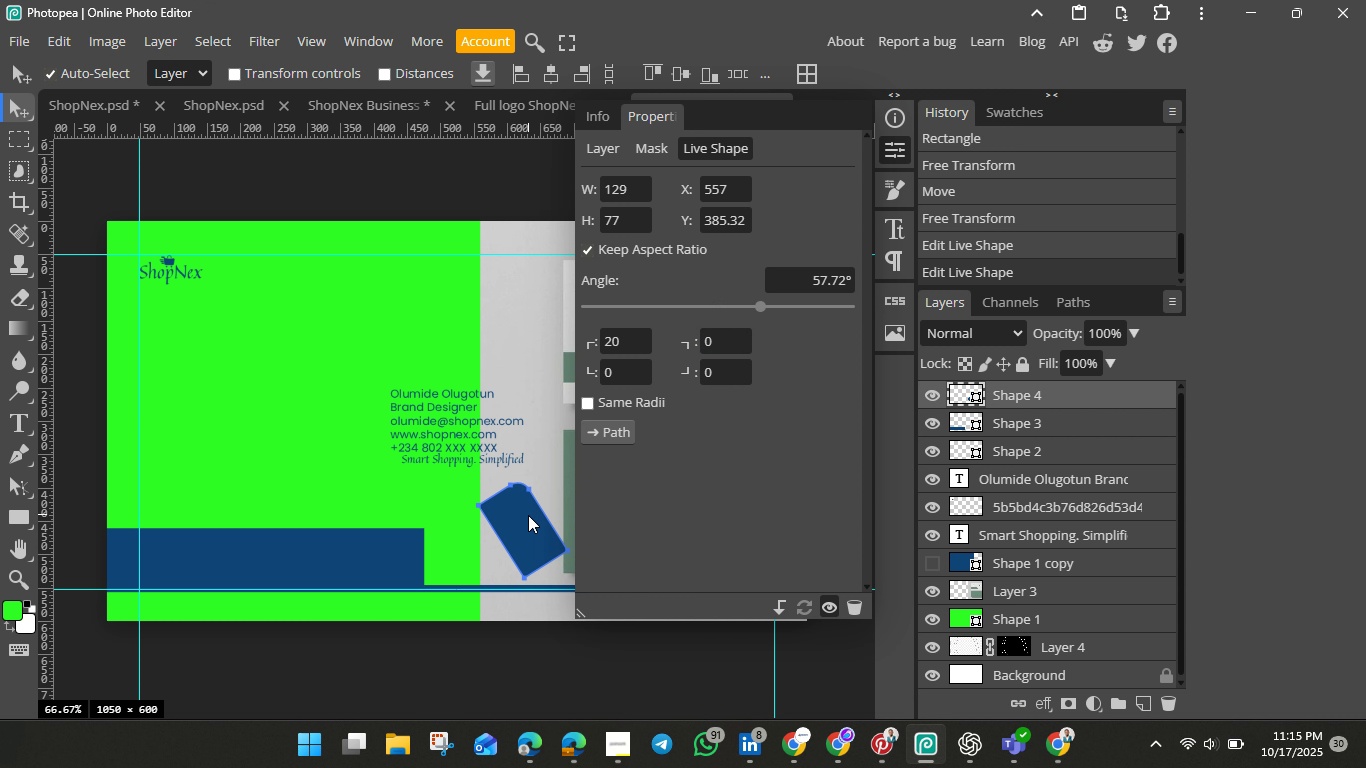 
hold_key(key=ShiftLeft, duration=1.51)
 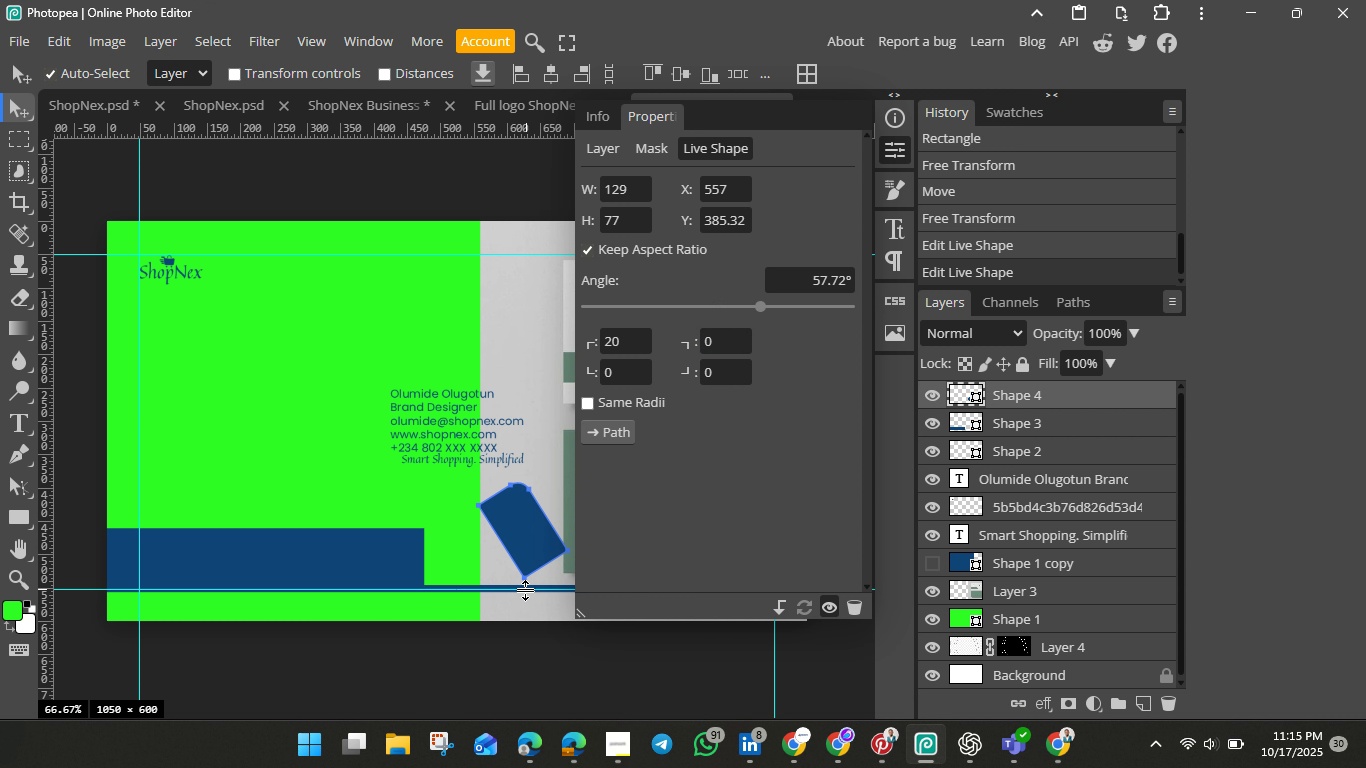 
hold_key(key=ShiftLeft, duration=1.5)
 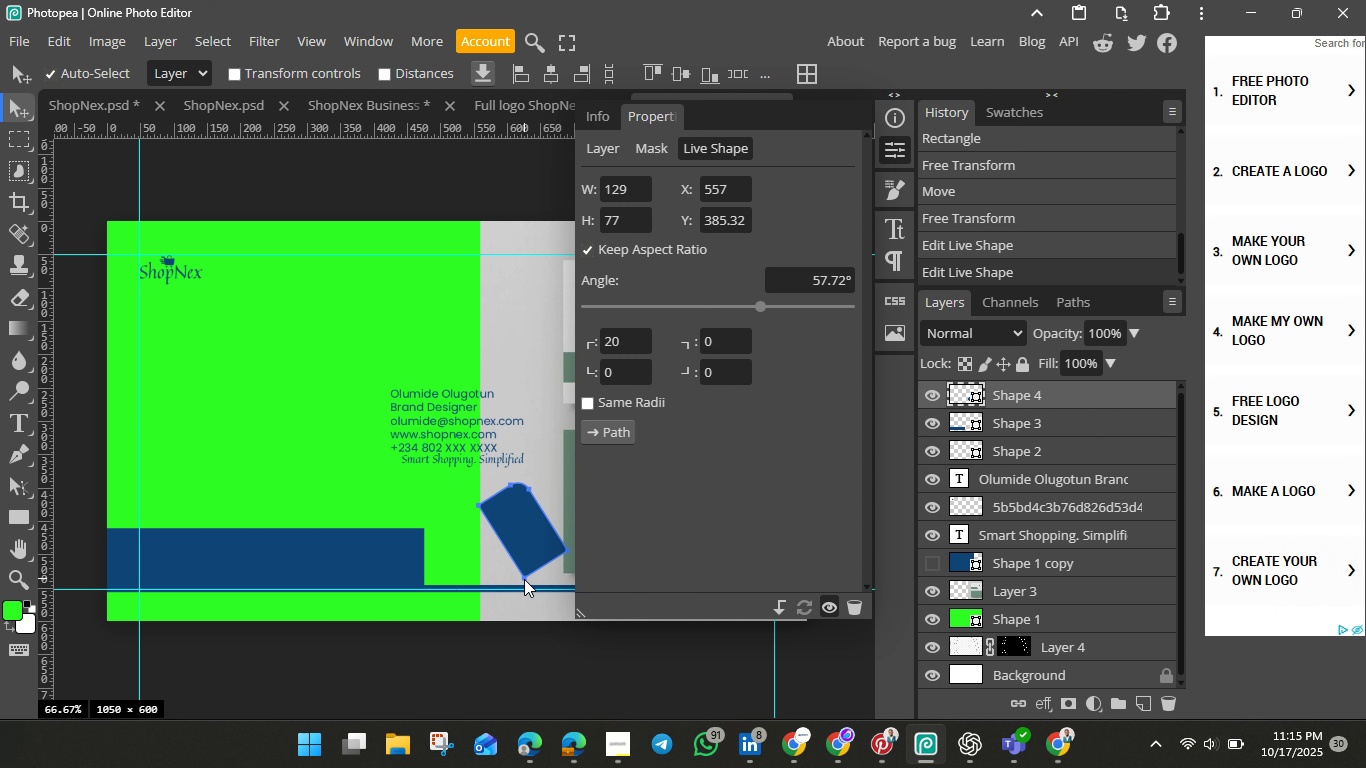 
hold_key(key=ShiftLeft, duration=0.39)
 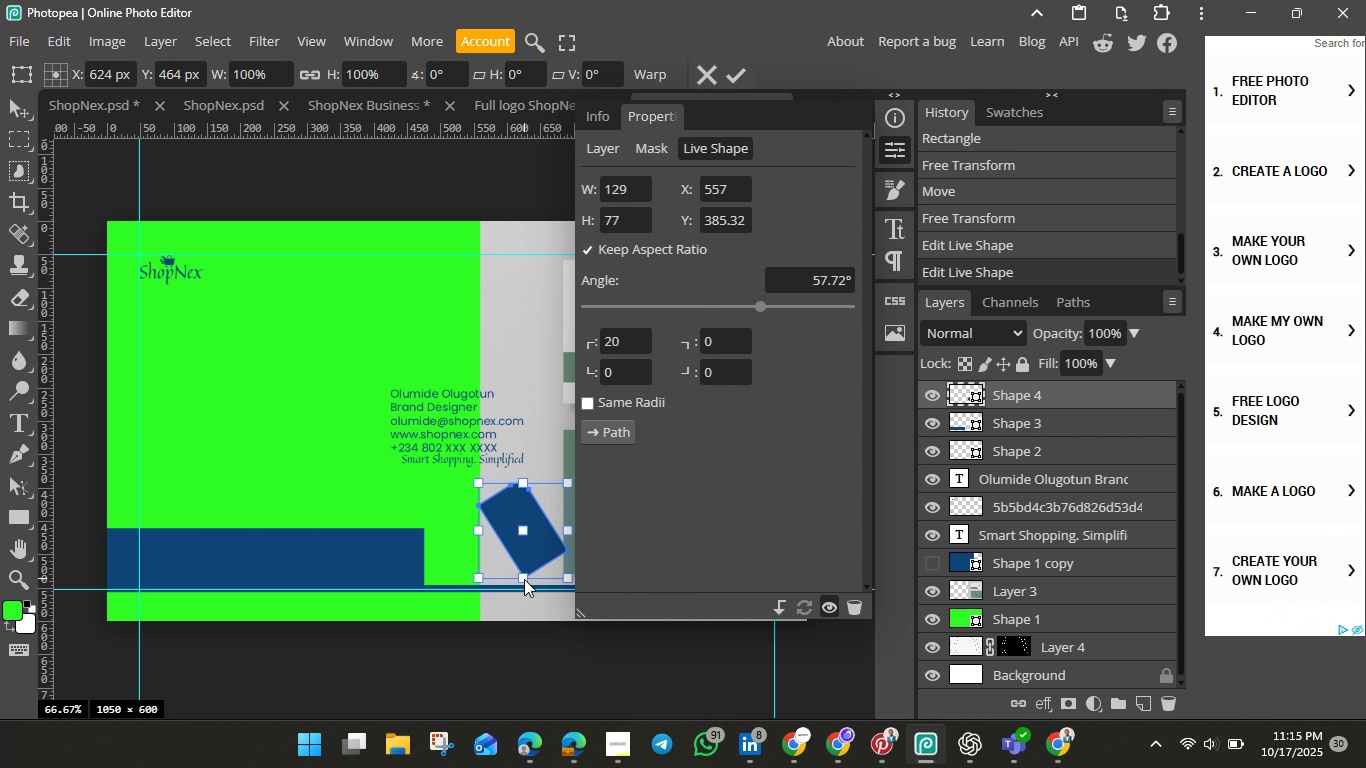 
key(Control+T)
 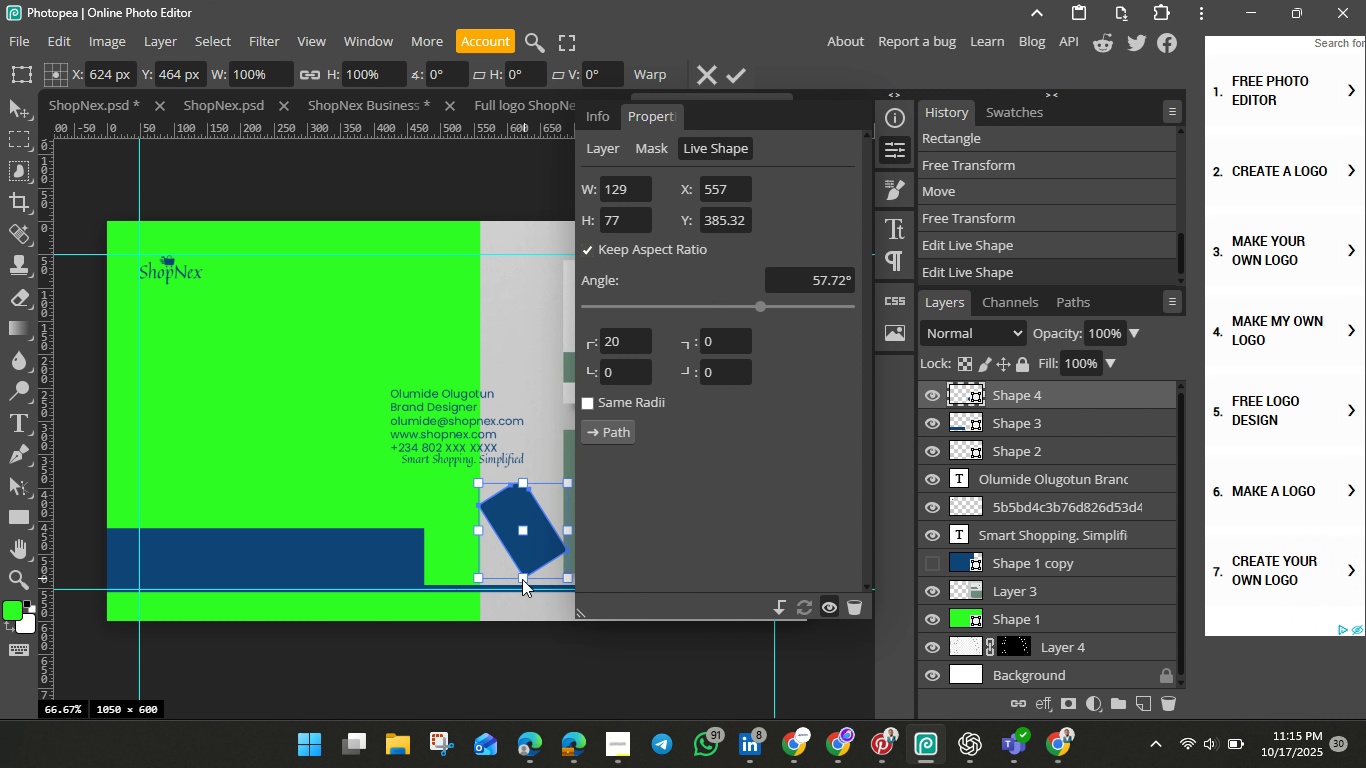 
hold_key(key=ShiftLeft, duration=1.51)
 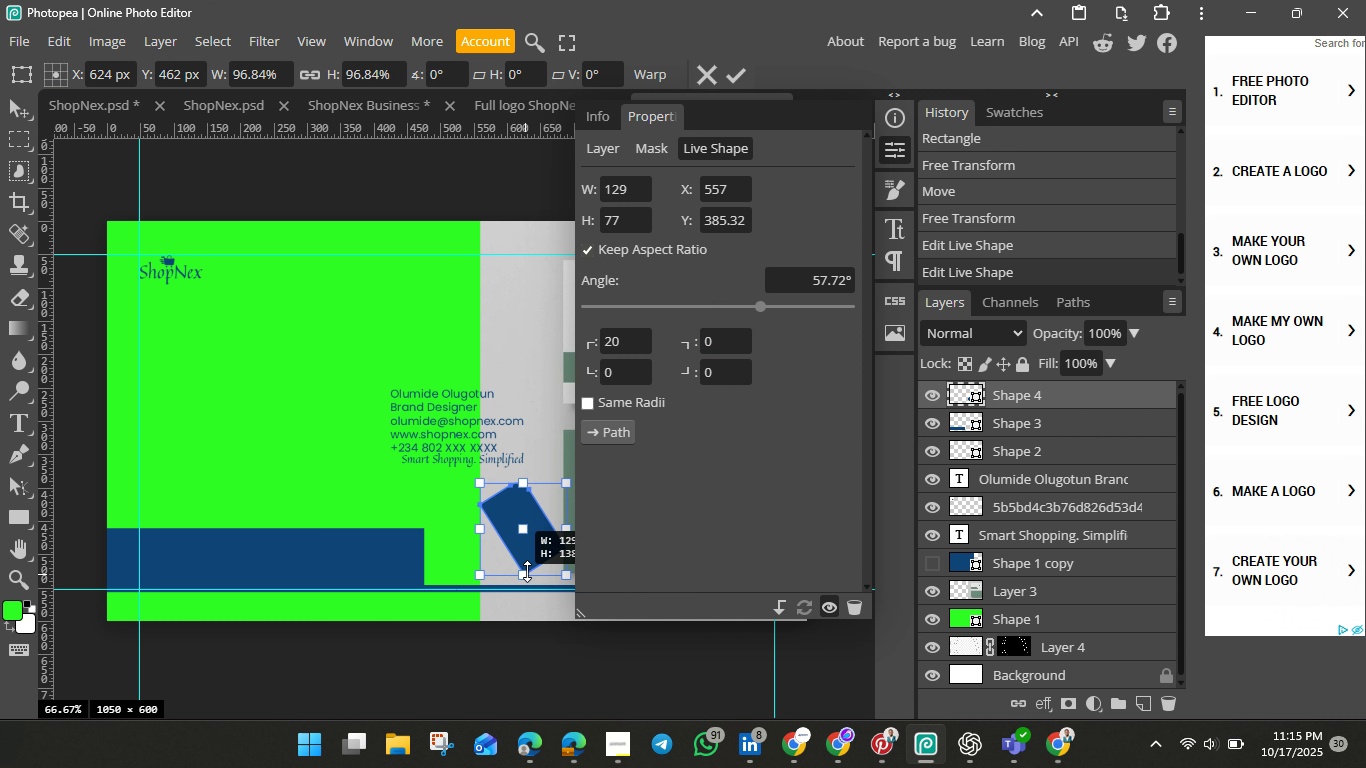 
hold_key(key=ShiftLeft, duration=1.53)
left_click_drag(start_coordinate=[524, 578], to_coordinate=[516, 552])
 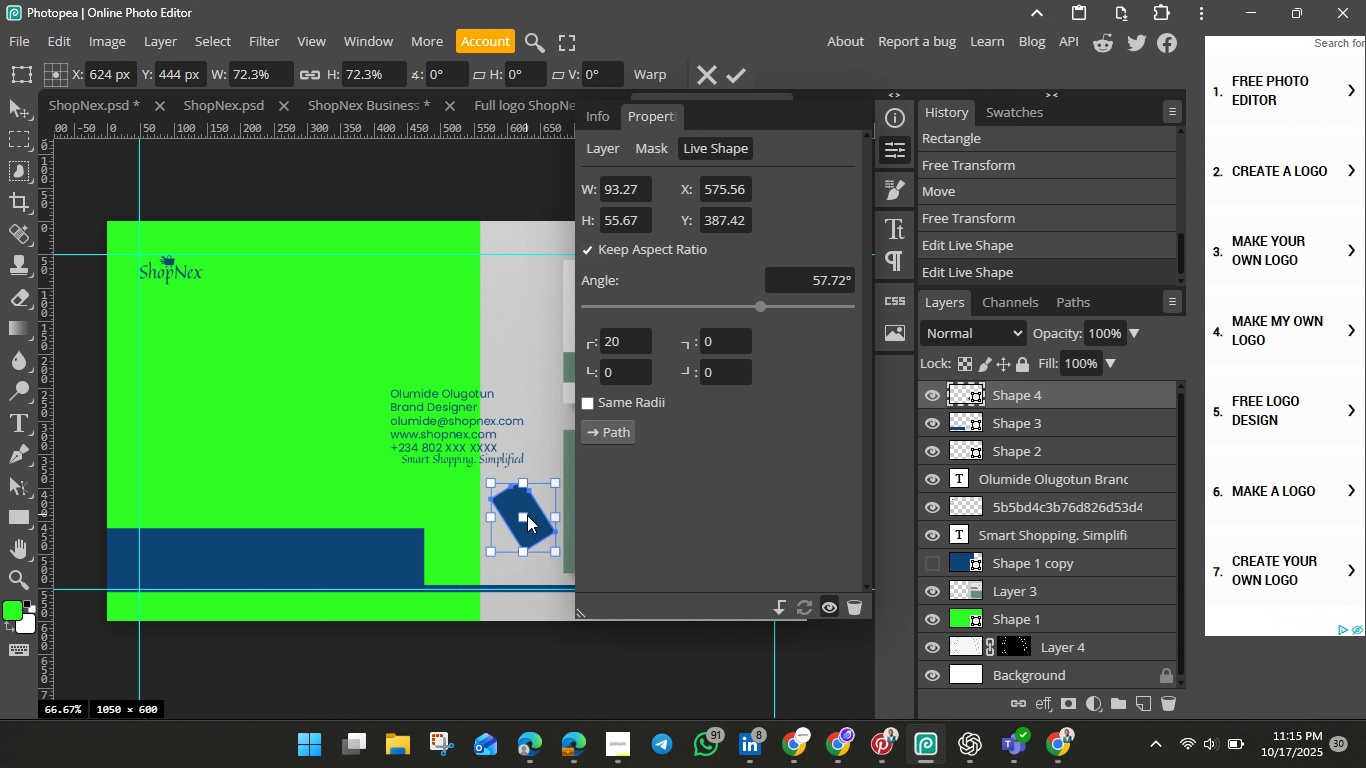 
hold_key(key=ShiftLeft, duration=1.25)
 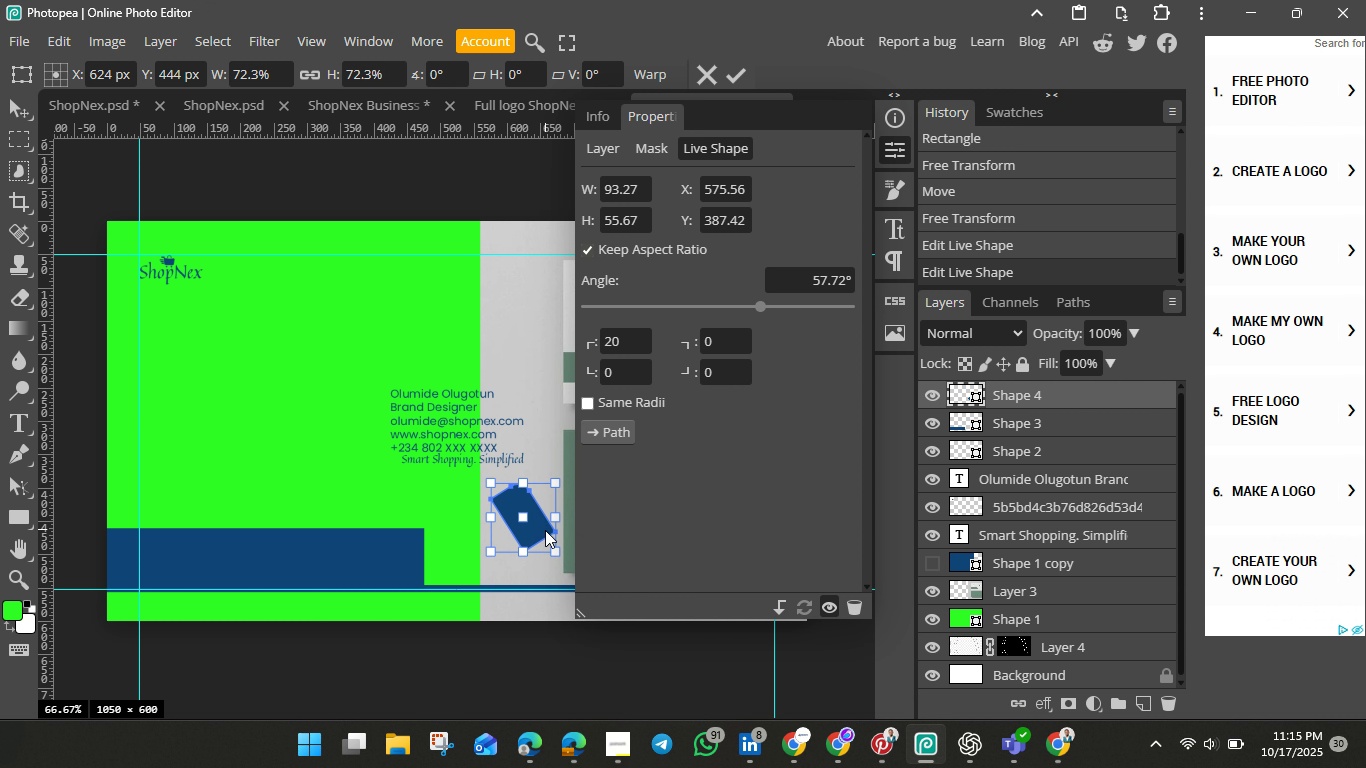 
left_click_drag(start_coordinate=[545, 530], to_coordinate=[436, 565])
 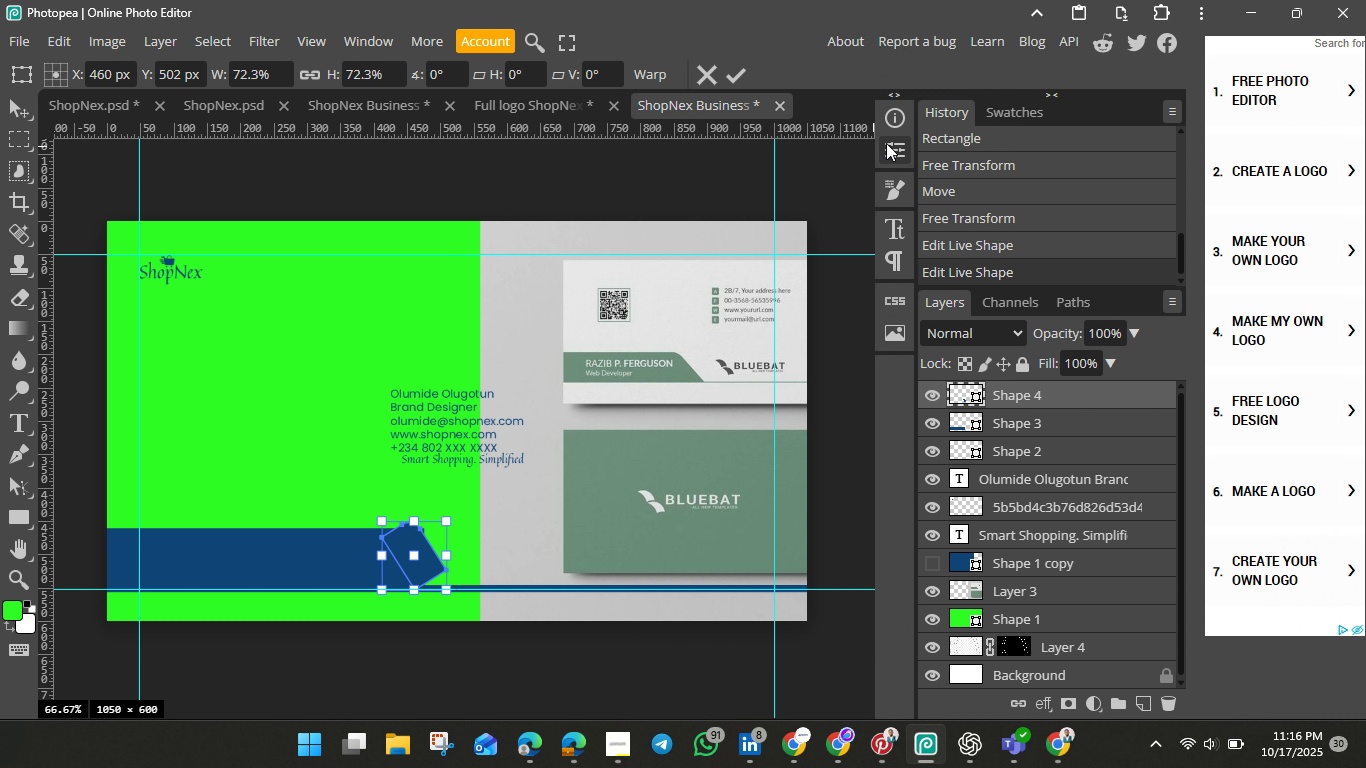 
left_click([886, 143])
 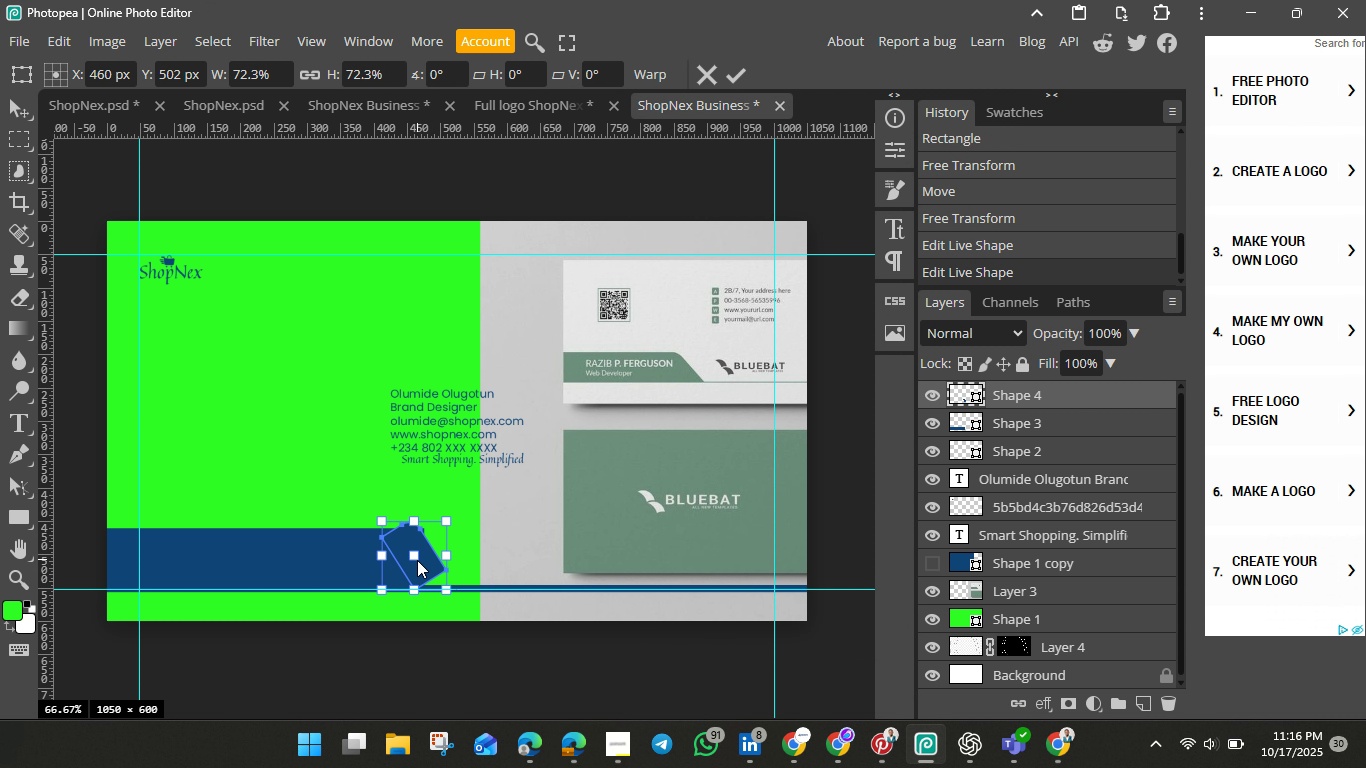 
left_click_drag(start_coordinate=[423, 558], to_coordinate=[428, 565])
 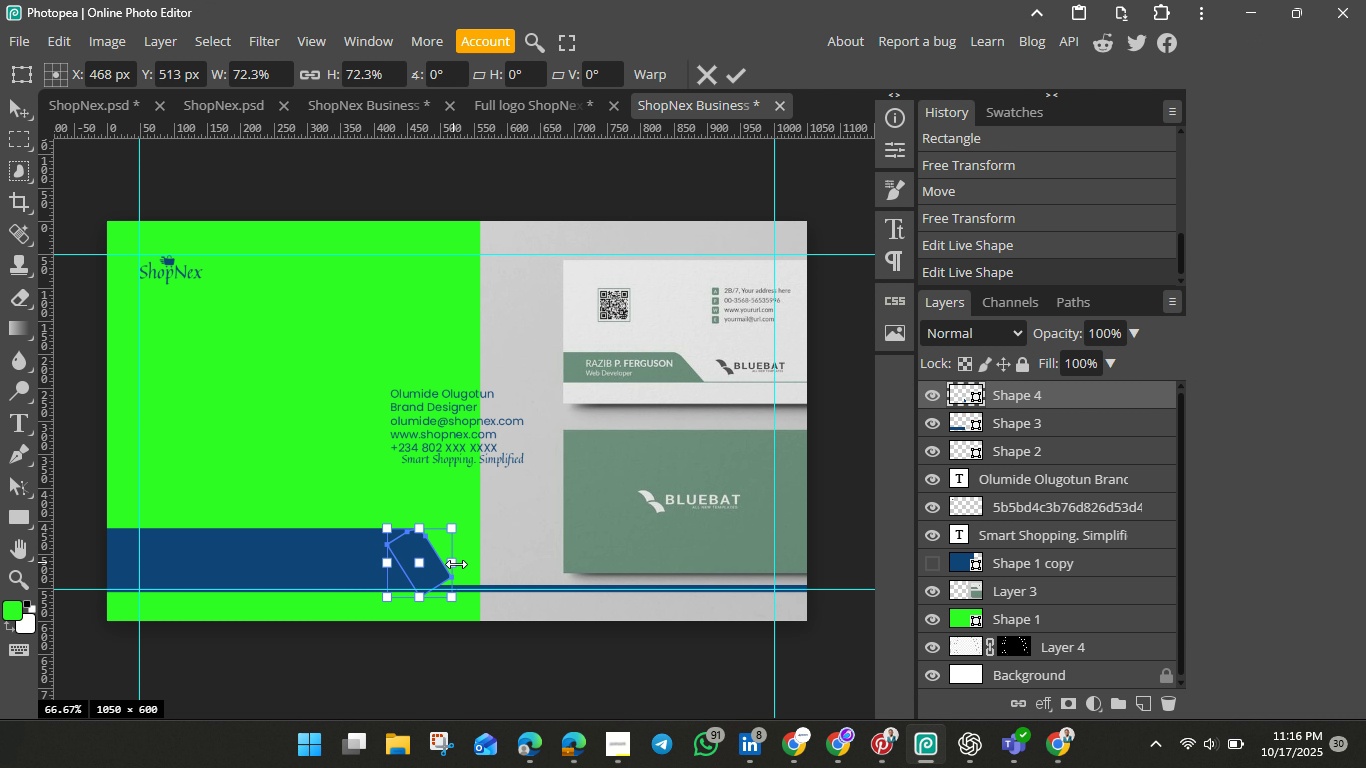 
left_click_drag(start_coordinate=[469, 570], to_coordinate=[476, 583])
 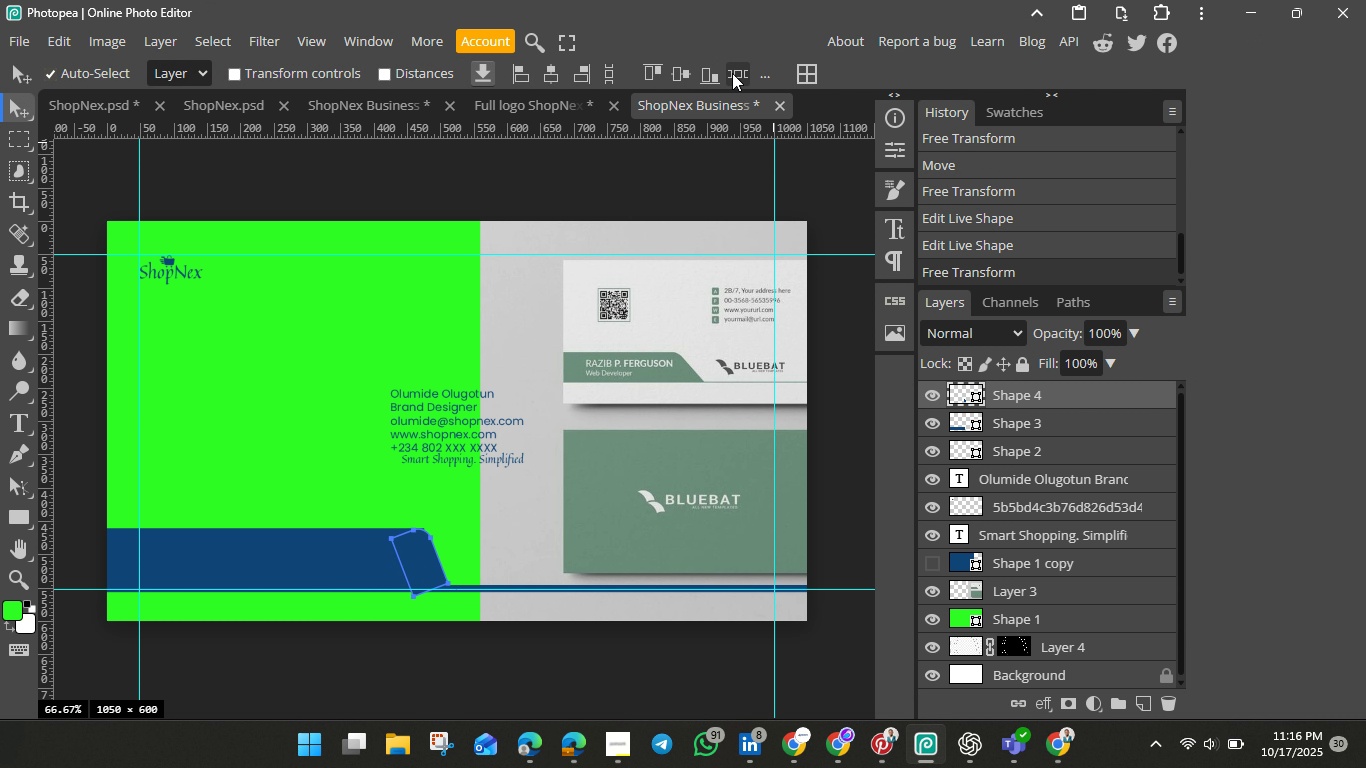 
left_click([732, 73])
 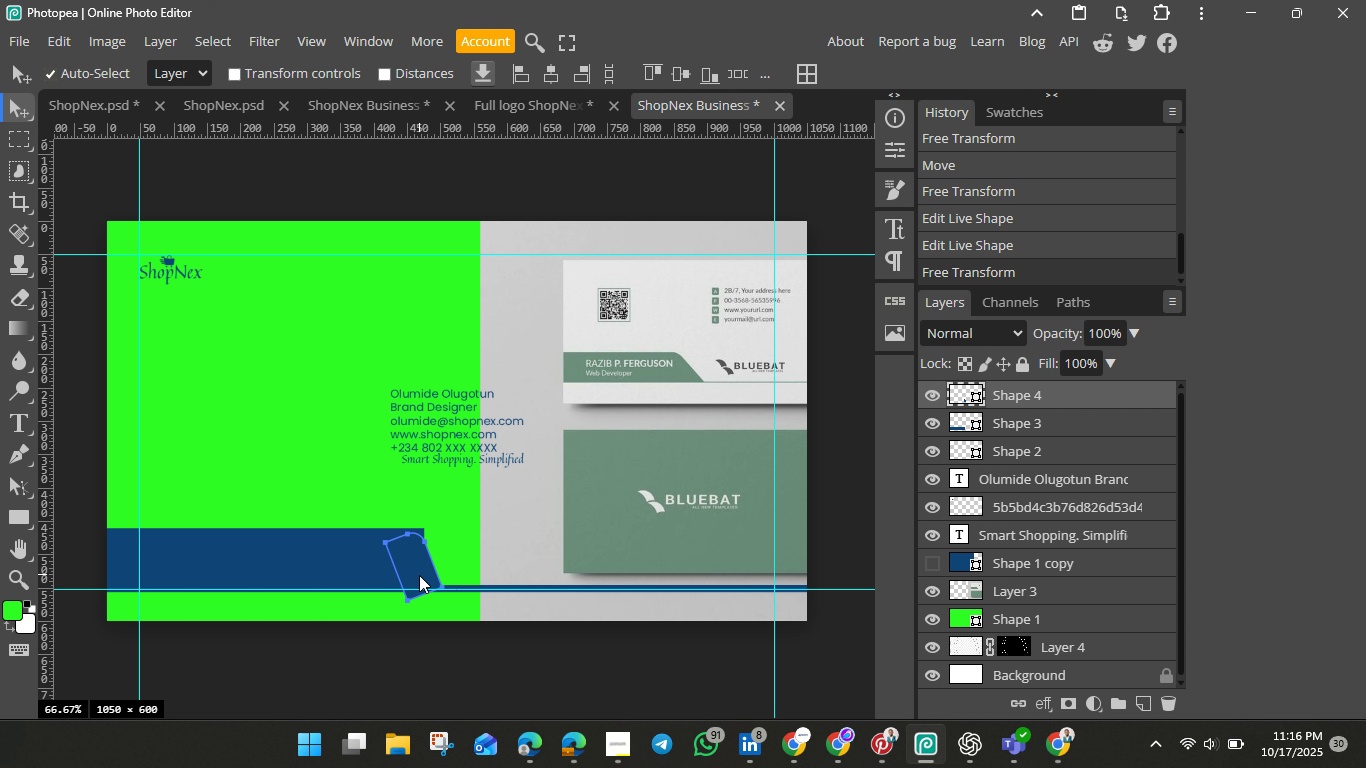 
wait(9.49)
 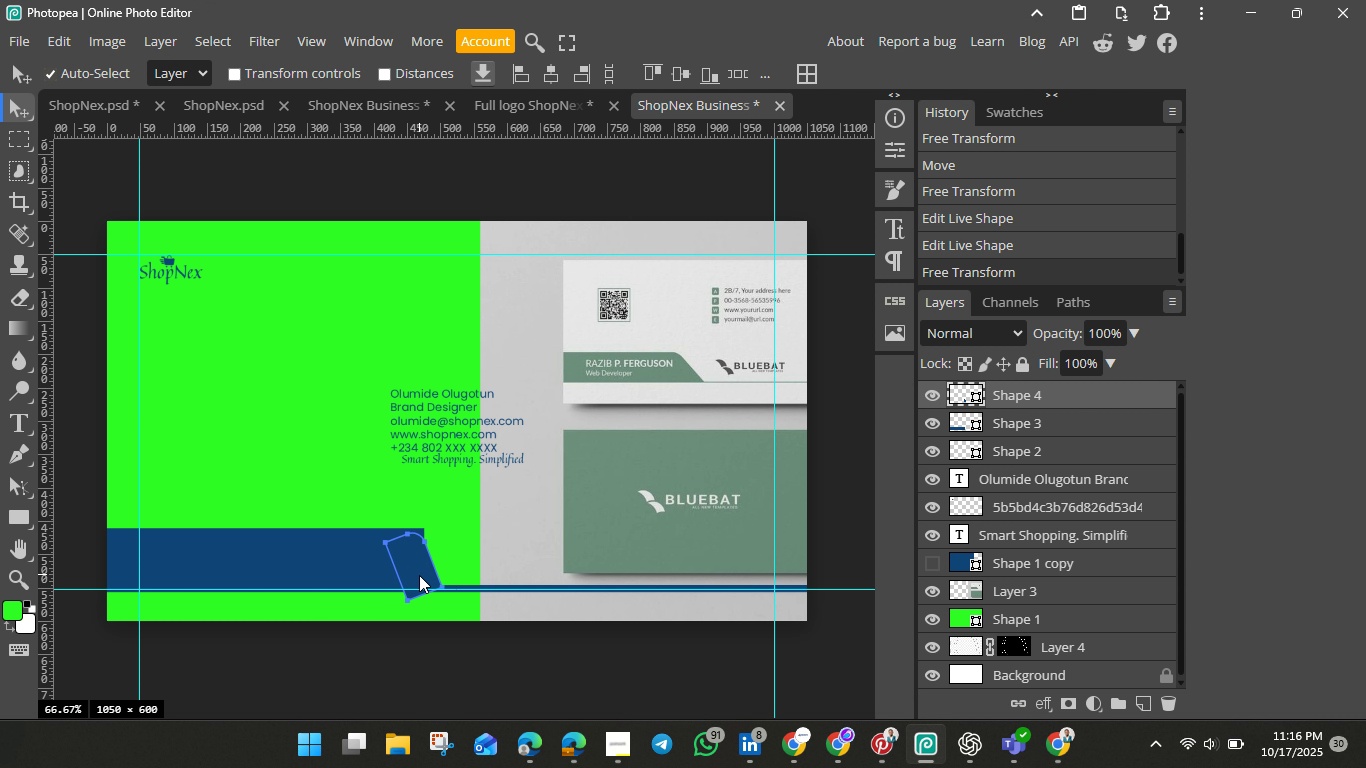 
hold_key(key=ShiftLeft, duration=1.48)
 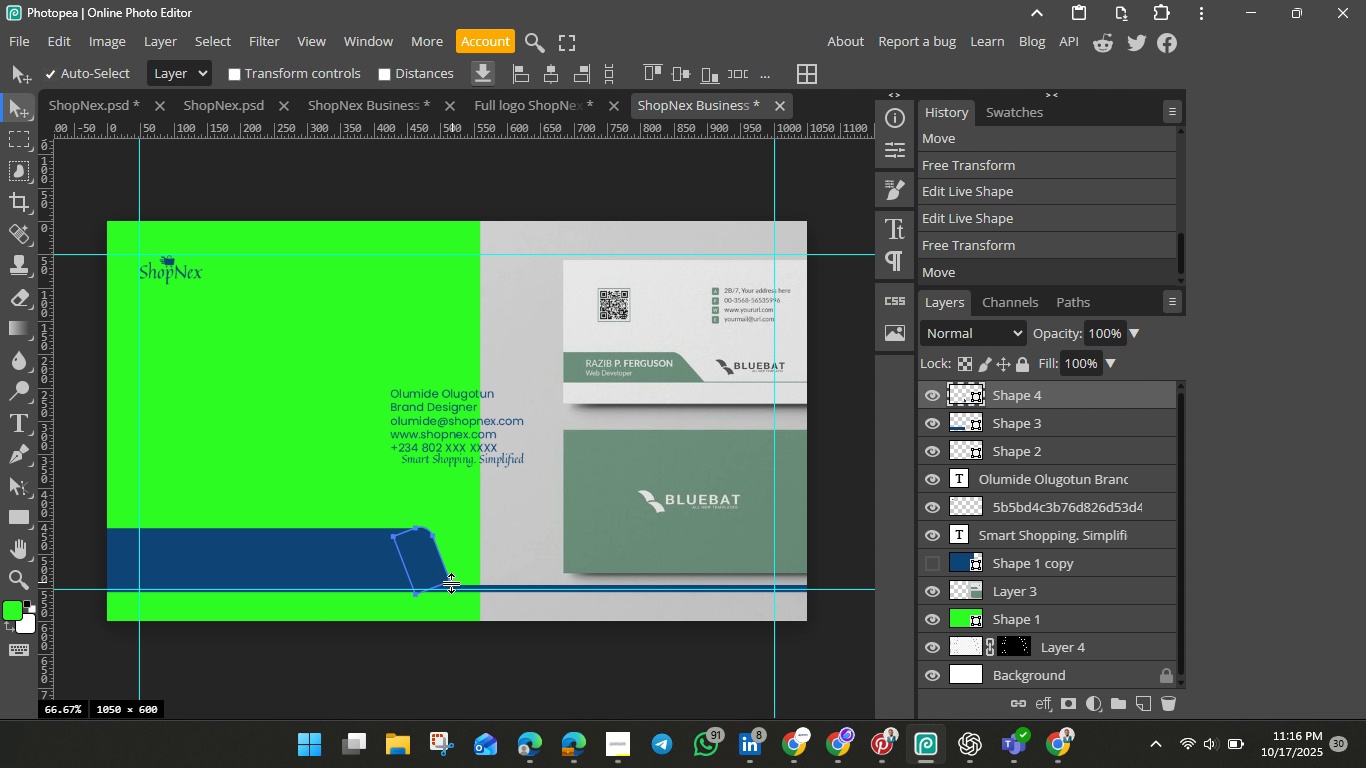 
key(Control+T)
 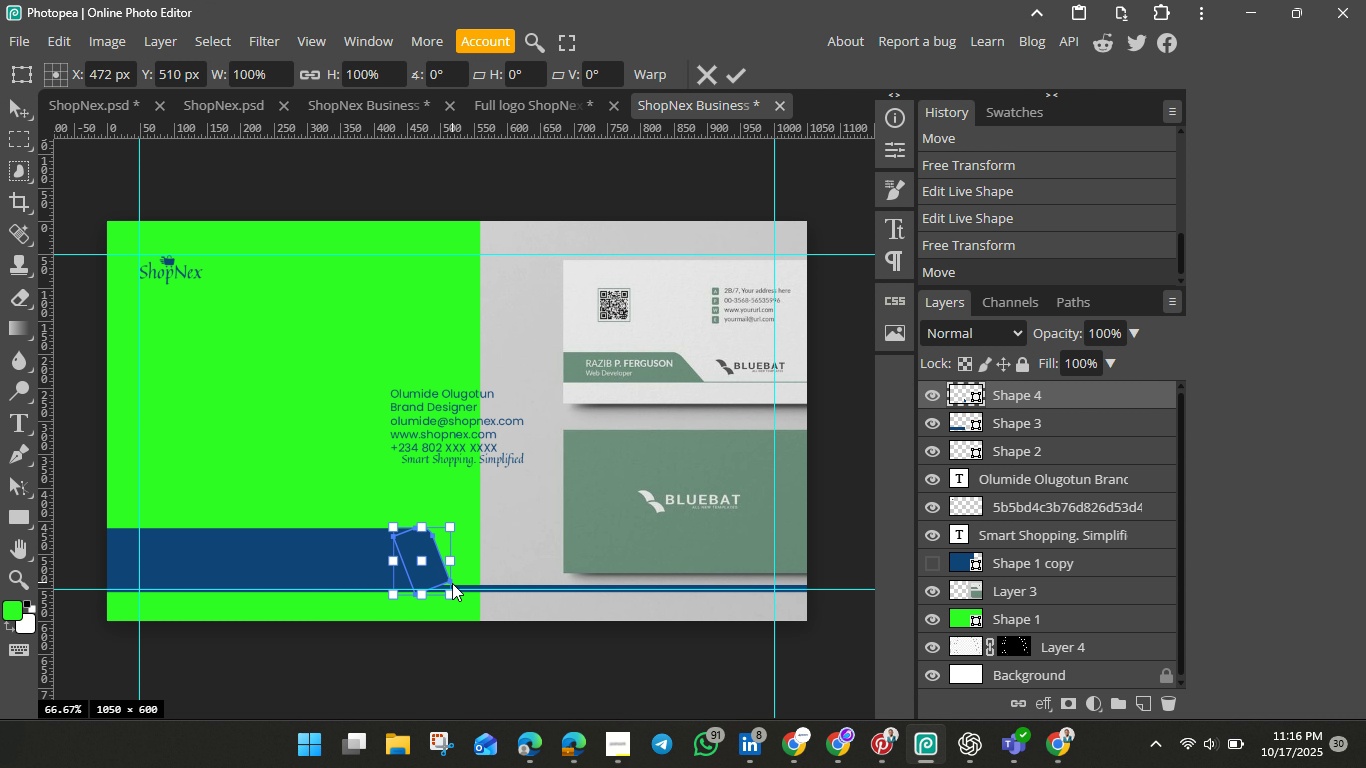 
hold_key(key=ShiftLeft, duration=1.52)
 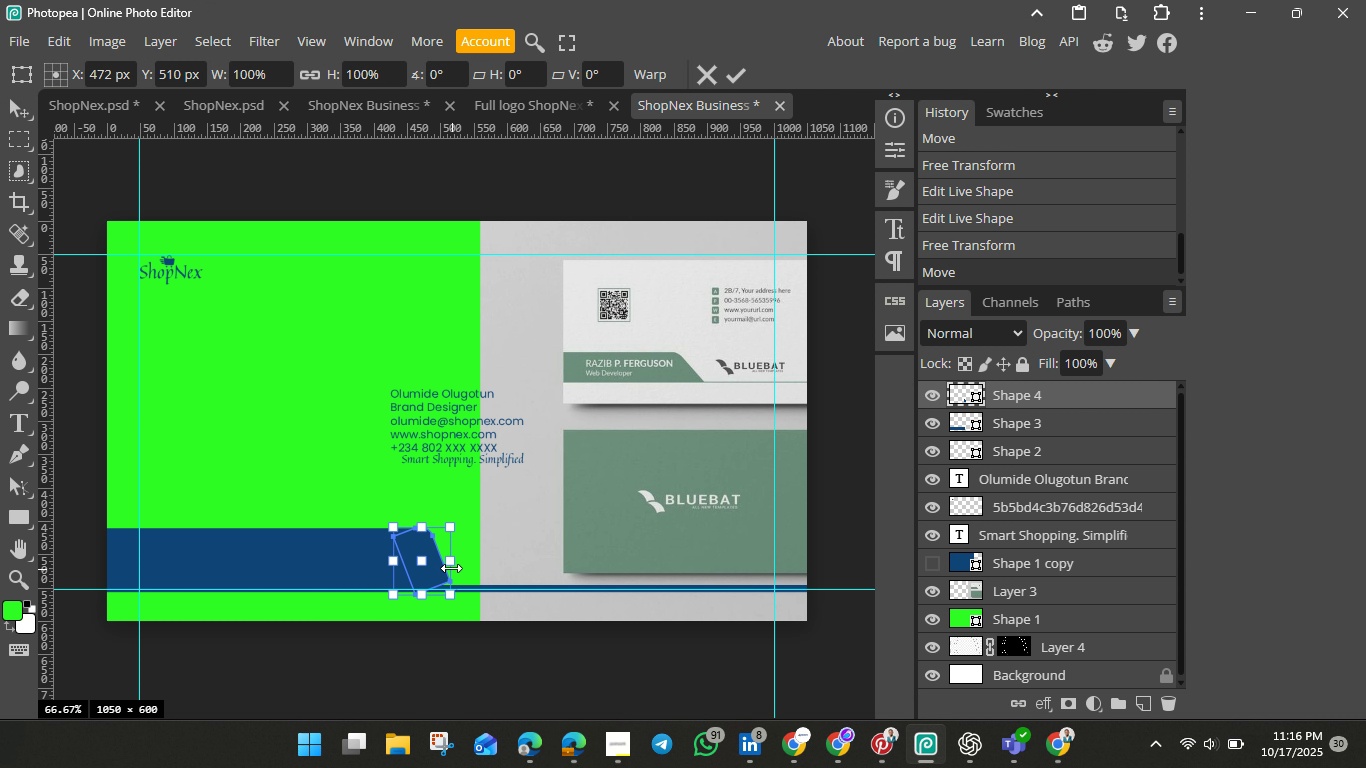 
hold_key(key=ShiftLeft, duration=1.52)
left_click_drag(start_coordinate=[449, 566], to_coordinate=[461, 573])
 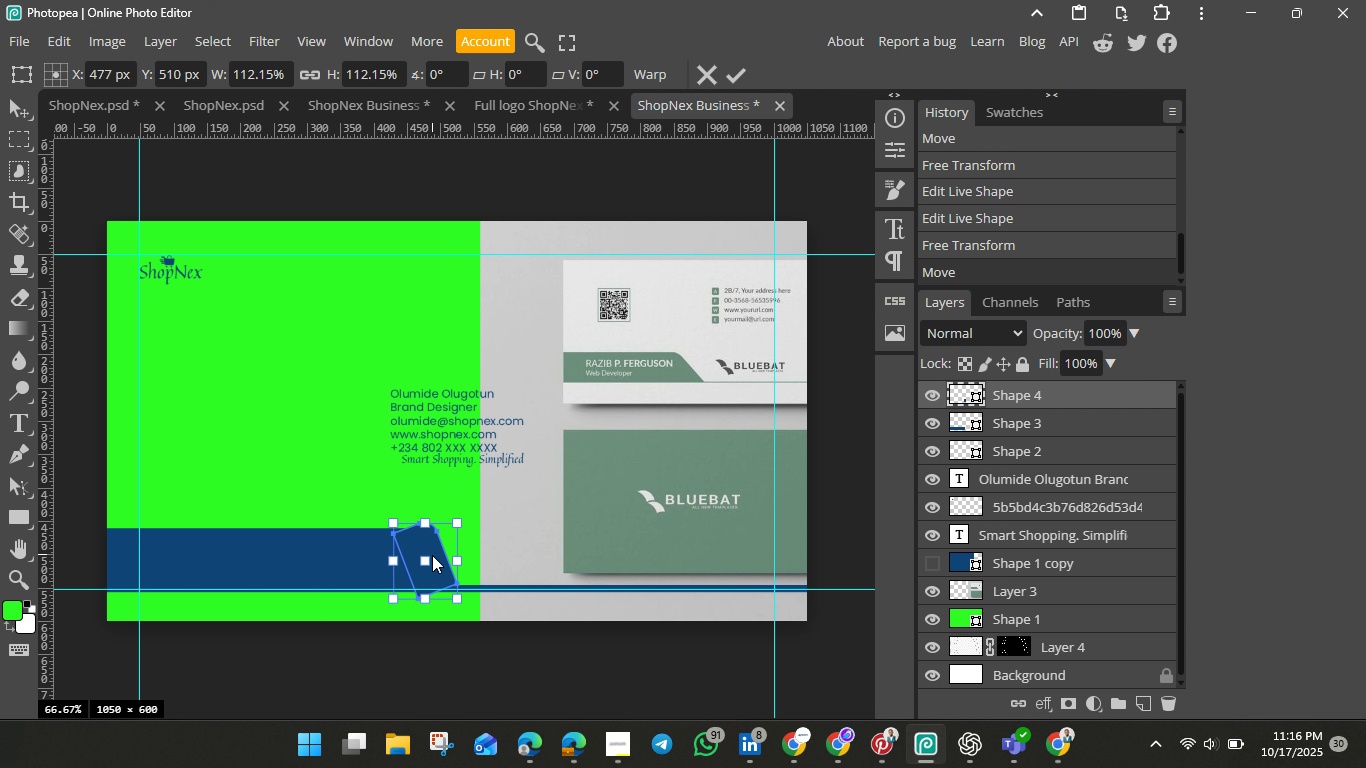 
hold_key(key=ShiftLeft, duration=1.41)
 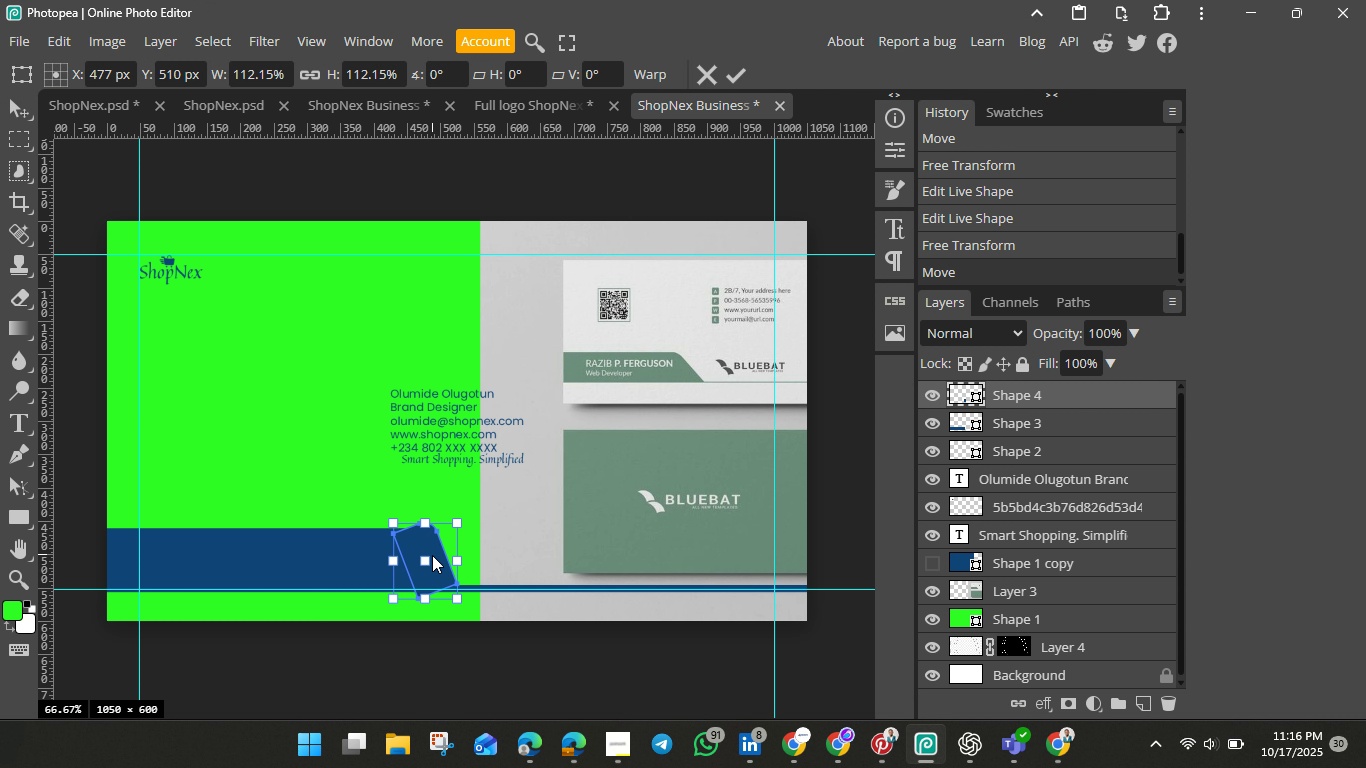 
left_click_drag(start_coordinate=[432, 555], to_coordinate=[435, 562])
 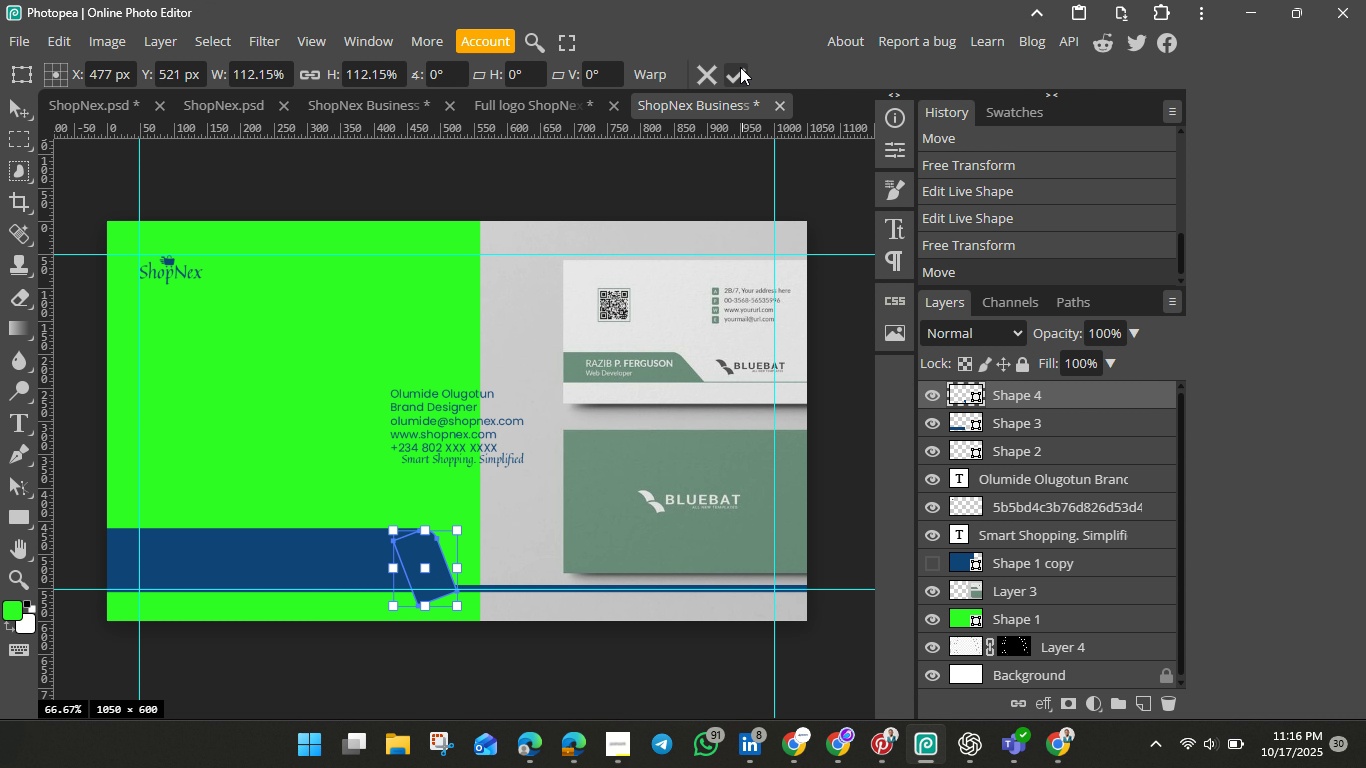 
left_click([740, 67])
 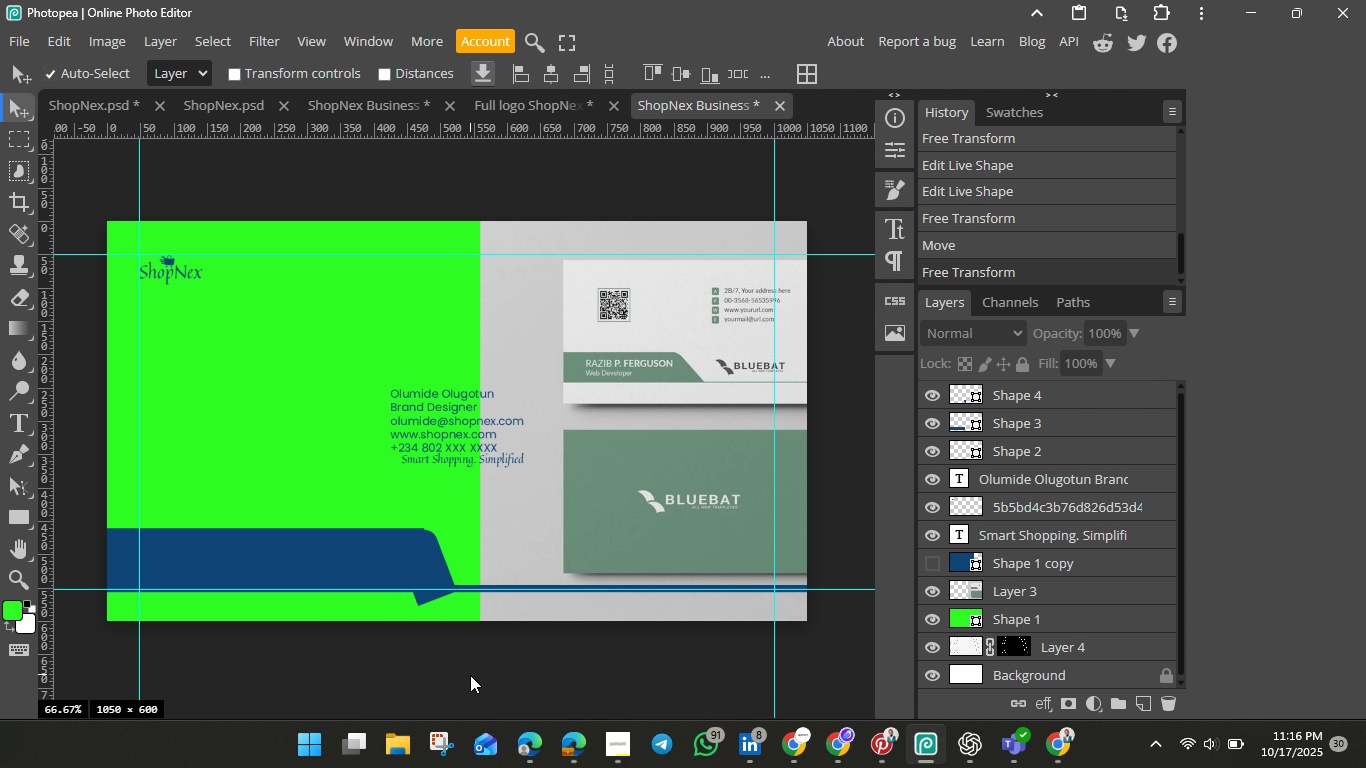 
left_click([470, 675])
 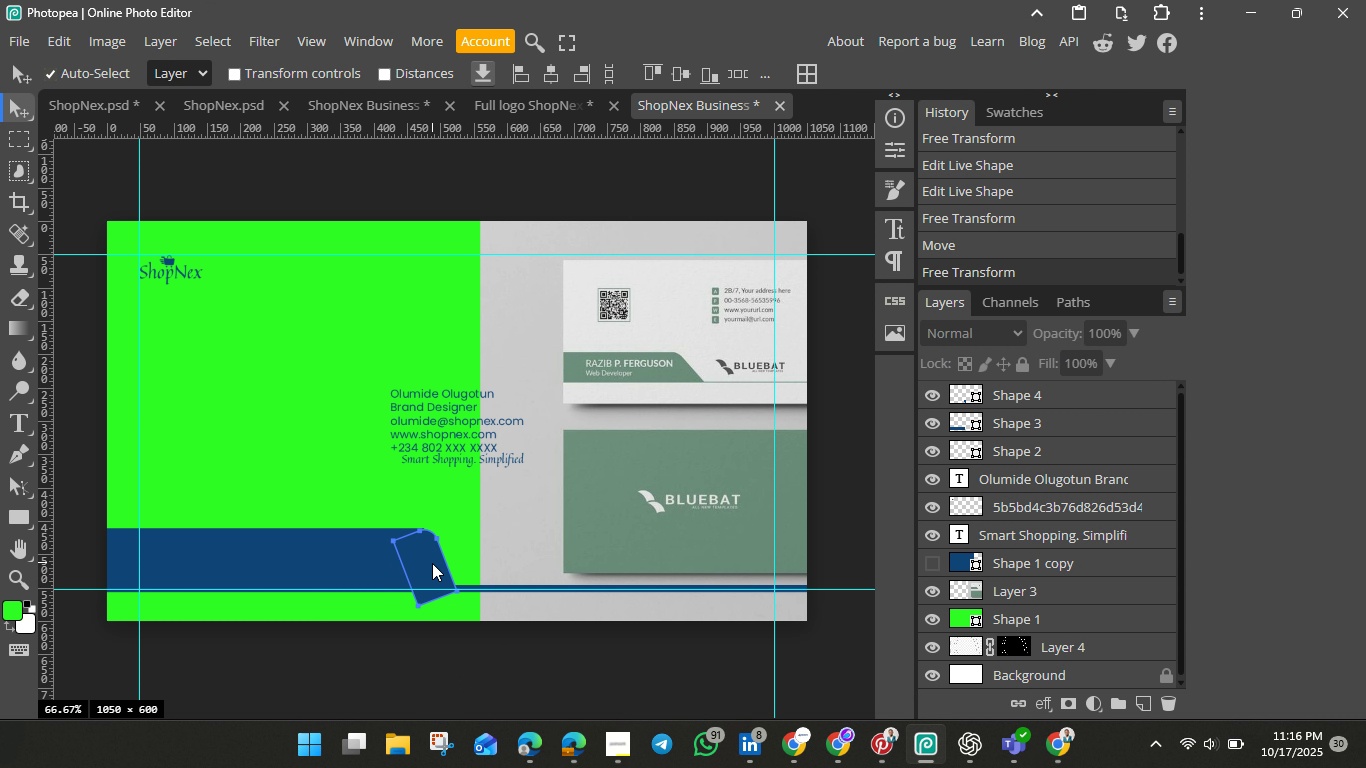 
left_click([432, 563])
 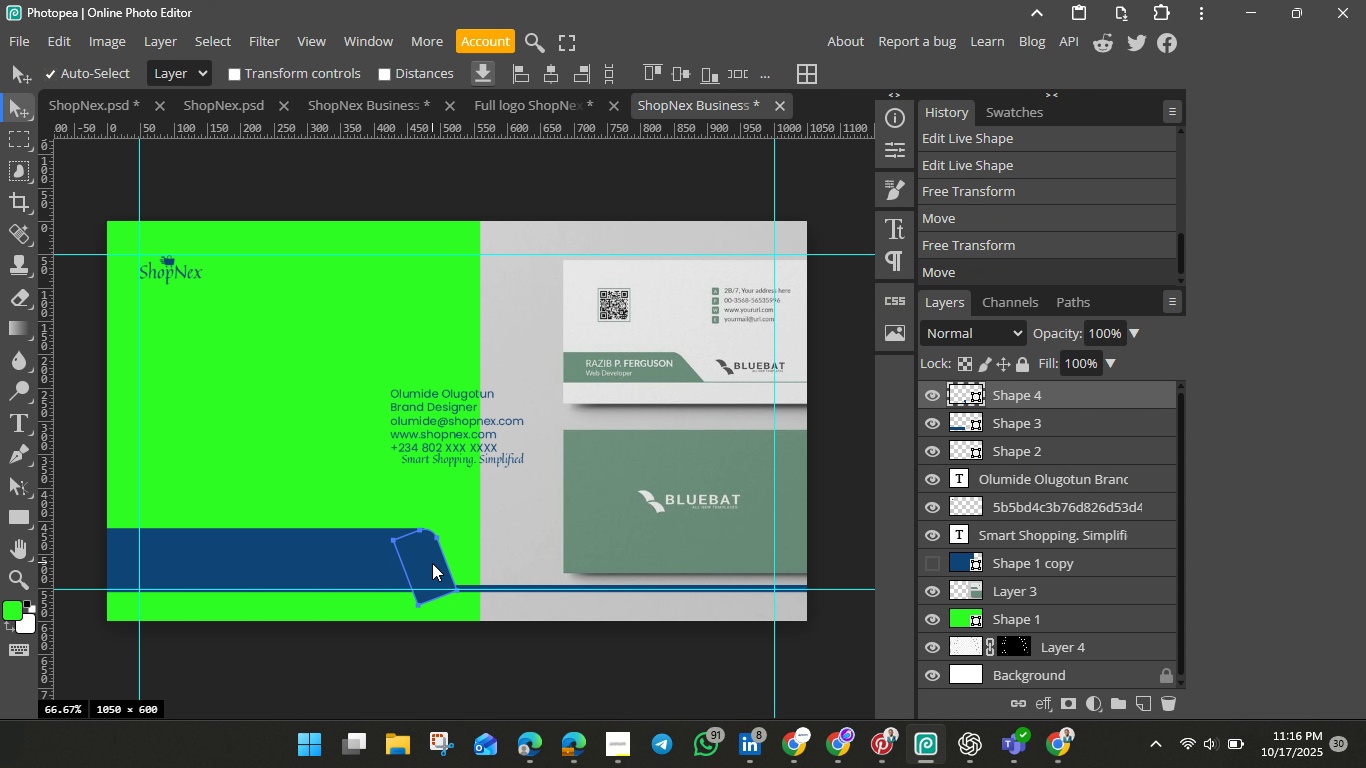 
key(ArrowUp)
 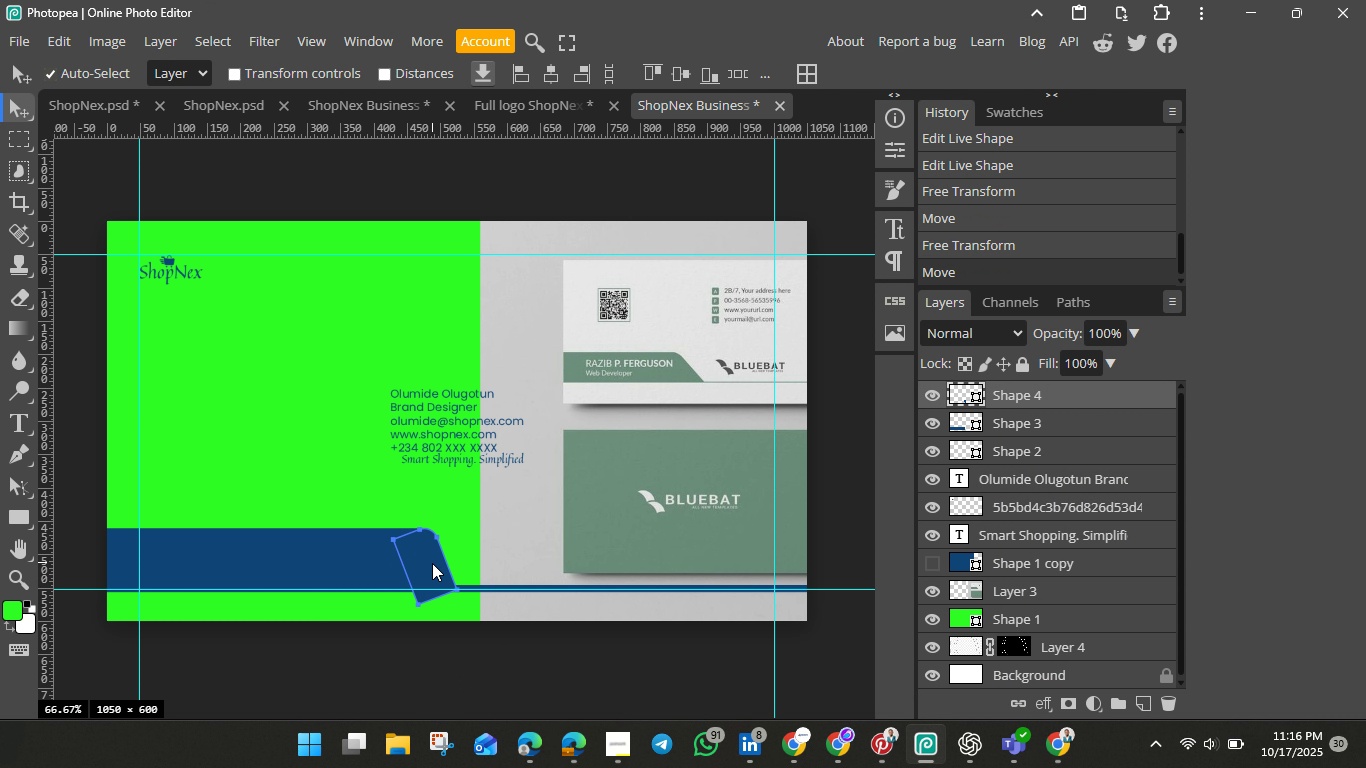 
key(ArrowUp)
 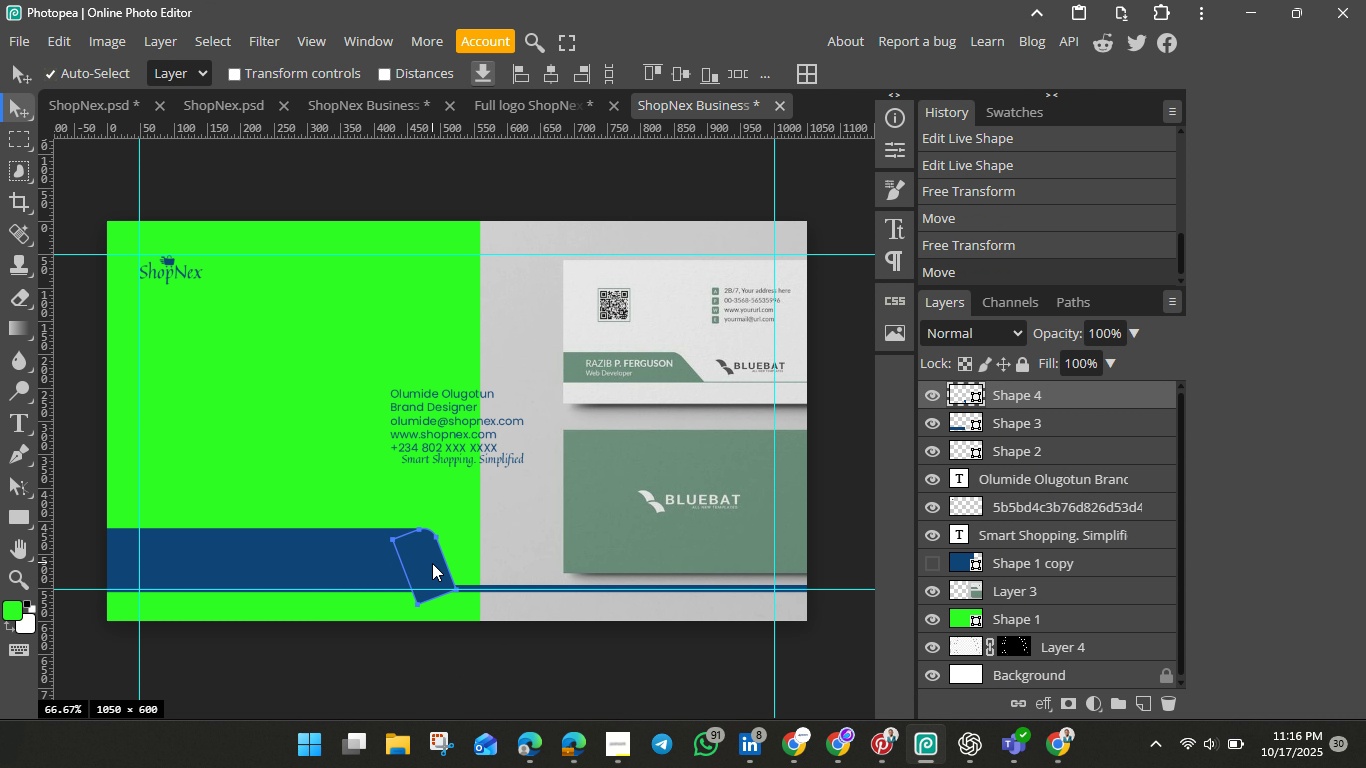 
hold_key(key=ArrowLeft, duration=0.56)
 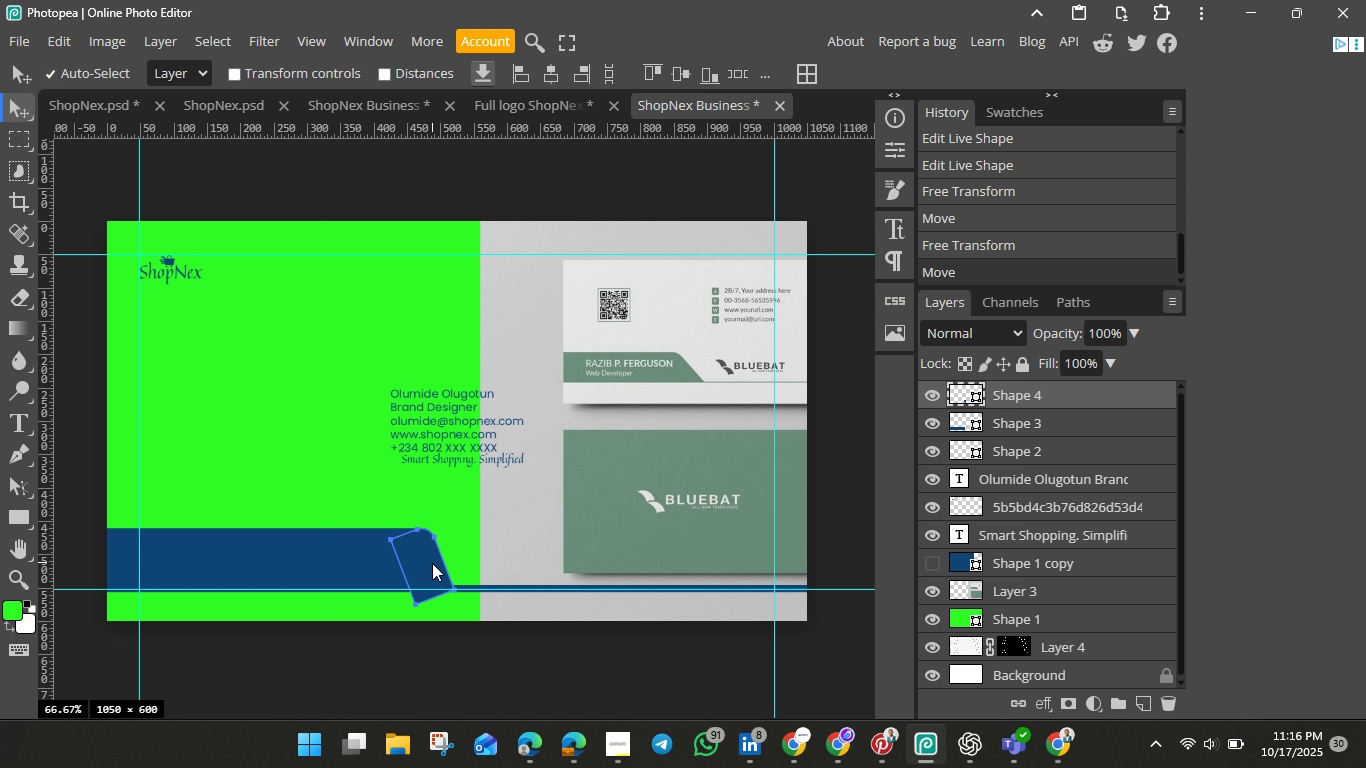 
key(ArrowUp)
 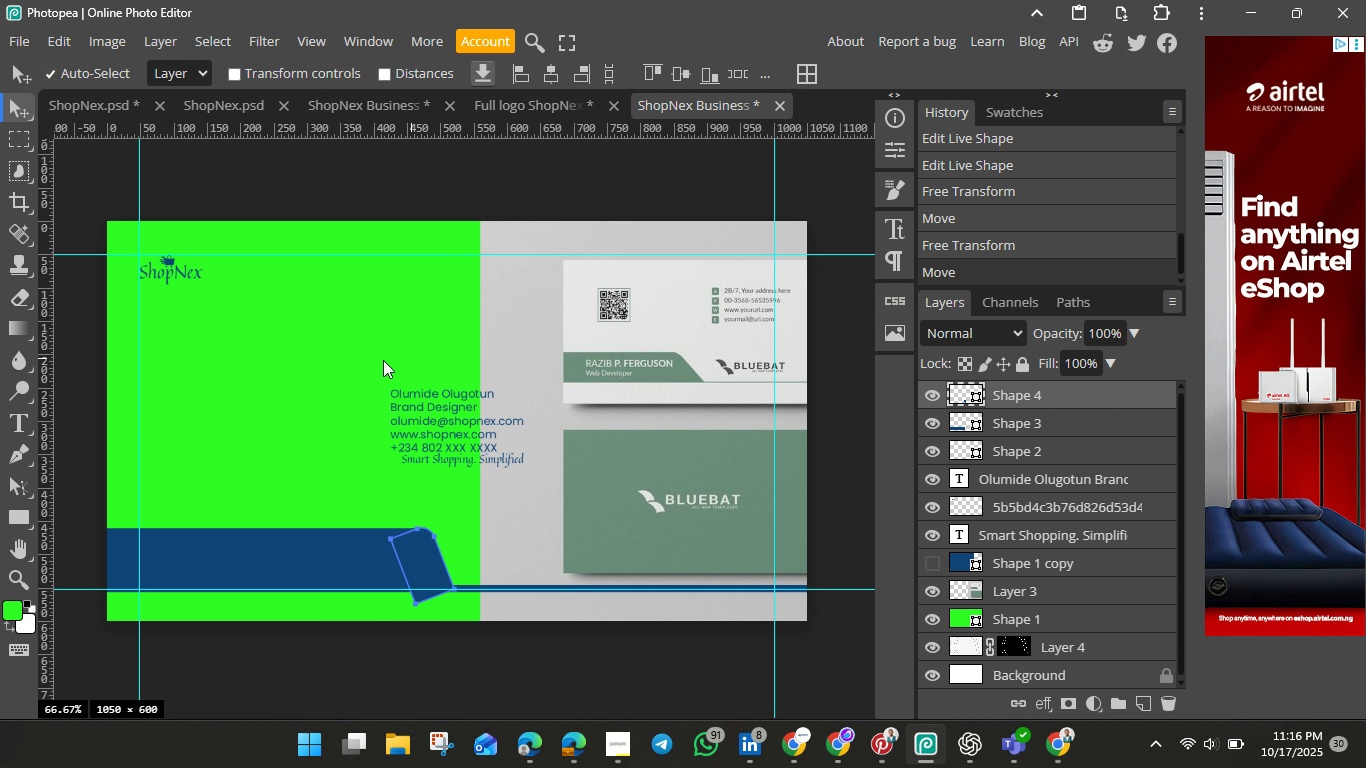 
left_click([375, 354])
 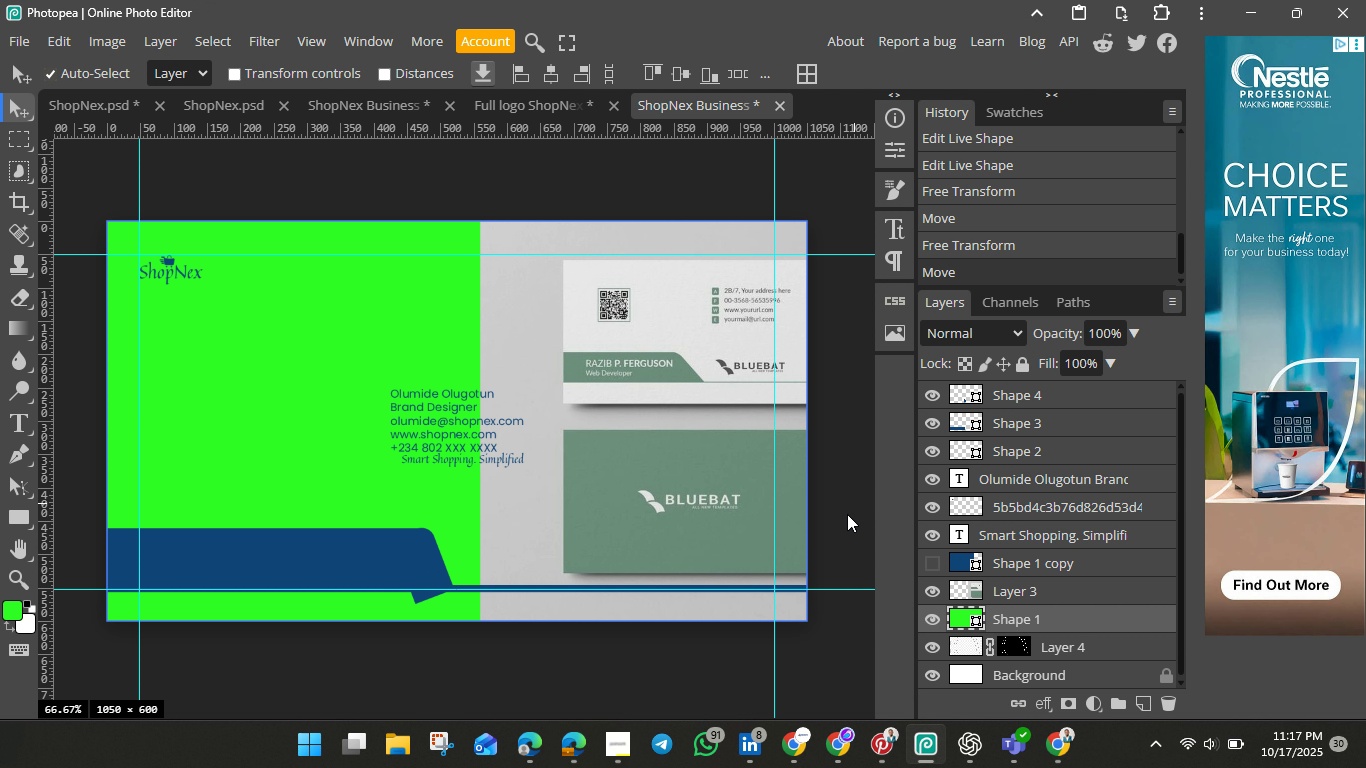 
wait(25.56)
 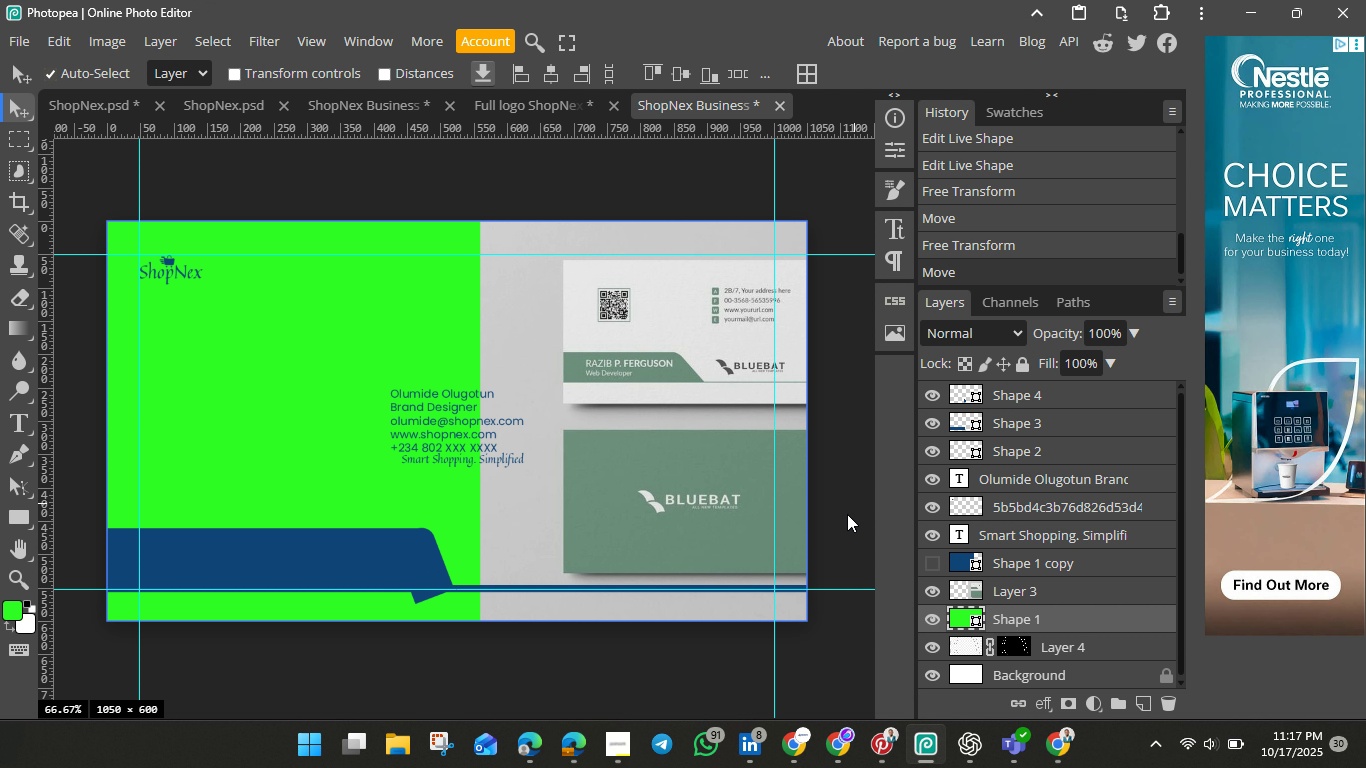 
left_click([437, 565])
 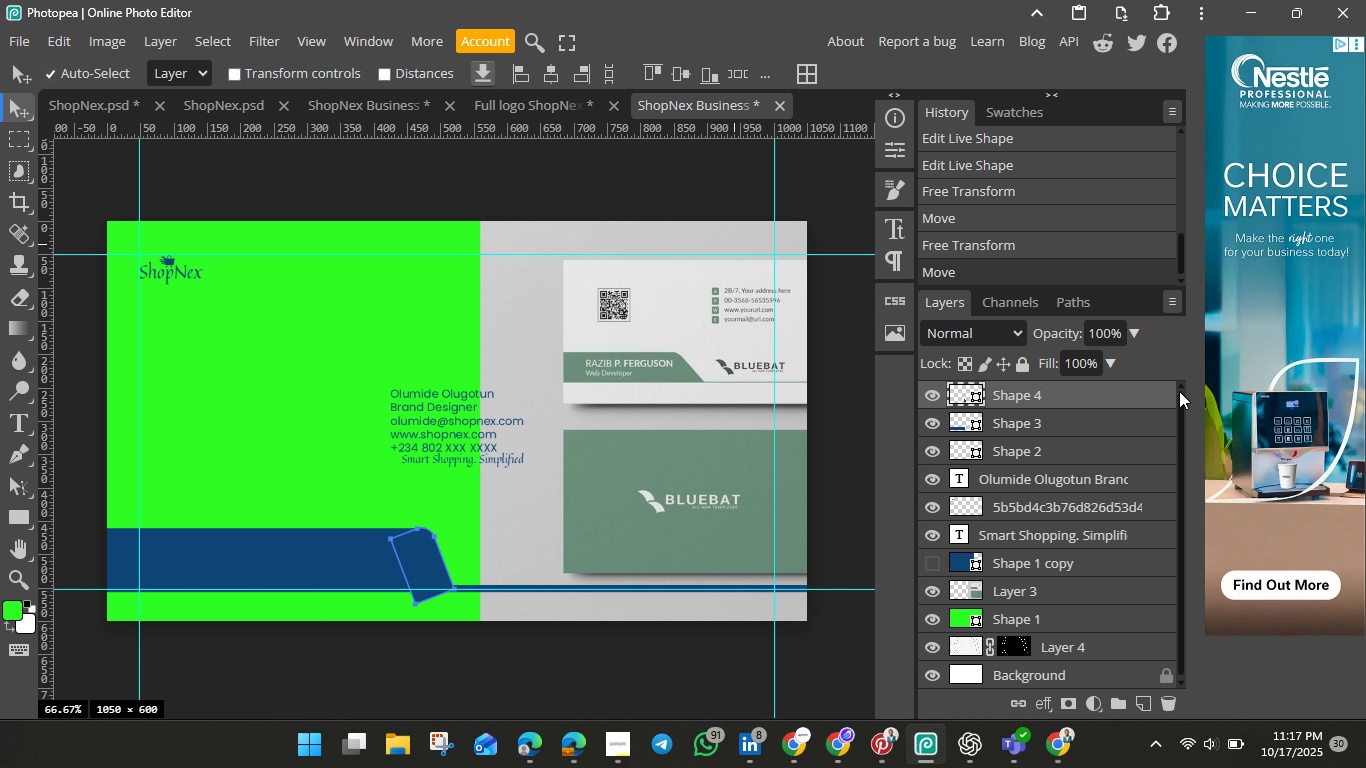 
wait(5.46)
 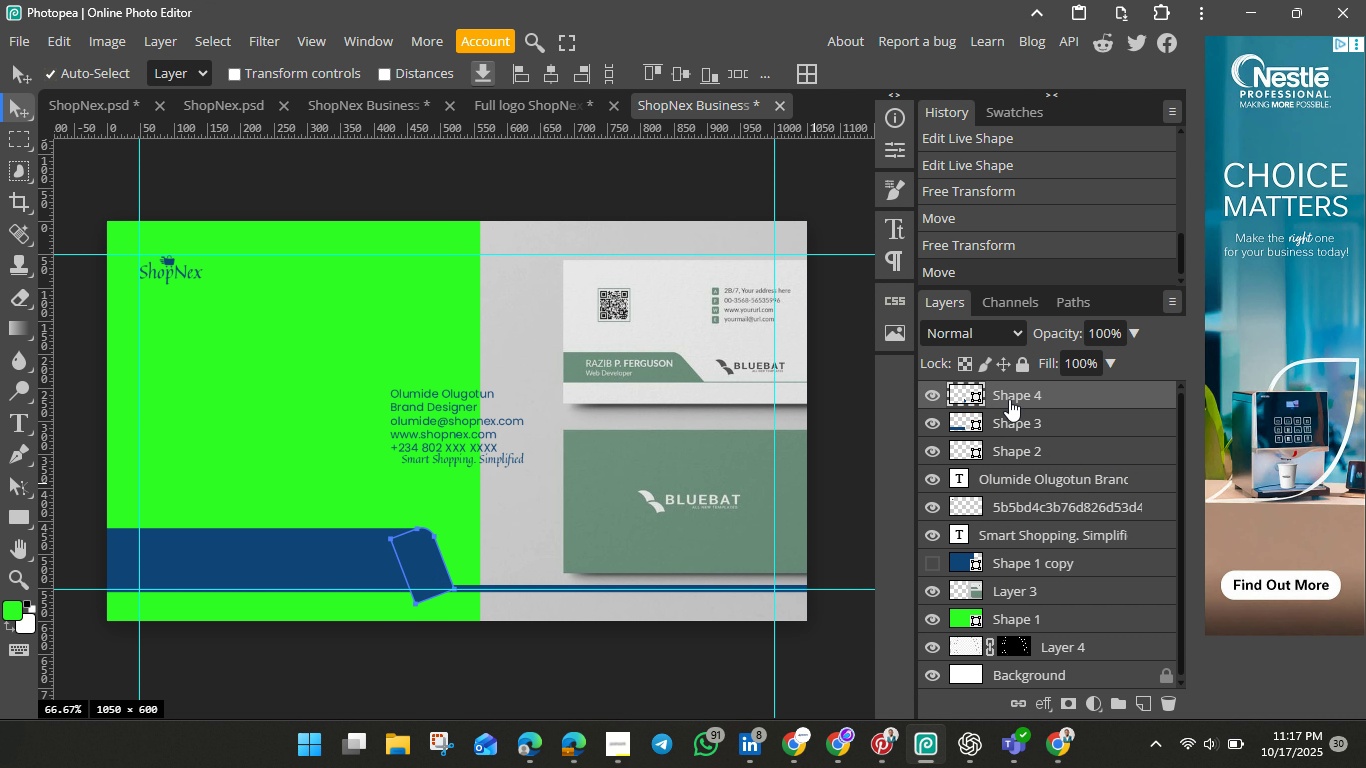 
right_click([1051, 391])
 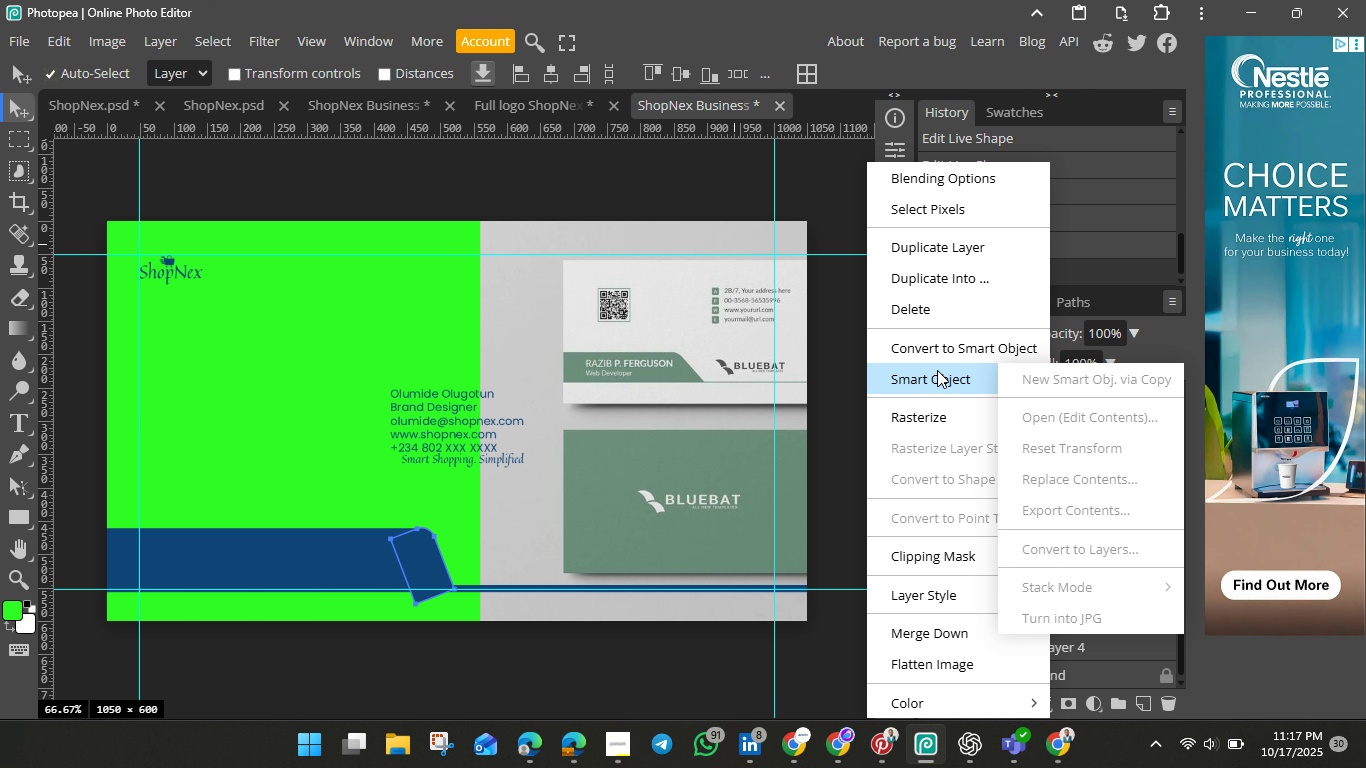 
left_click([944, 350])
 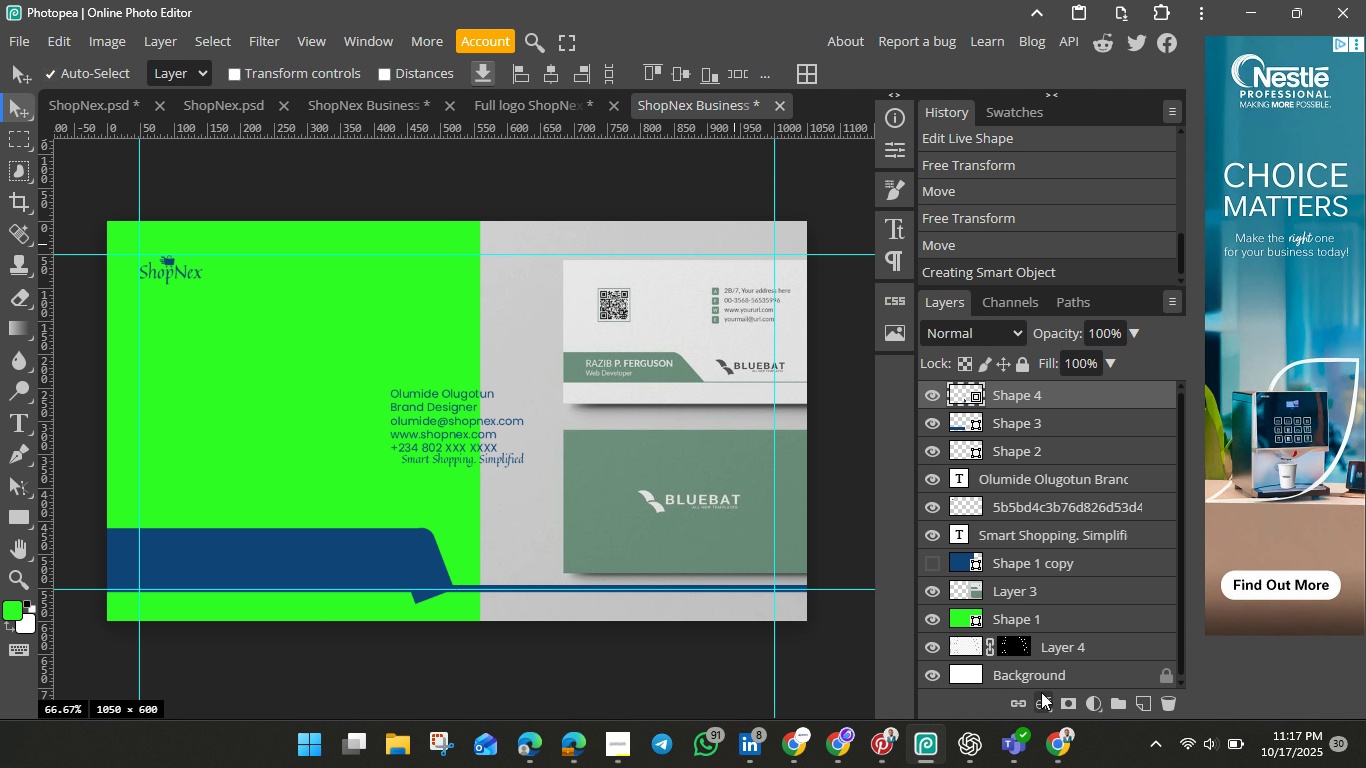 
left_click([1070, 704])
 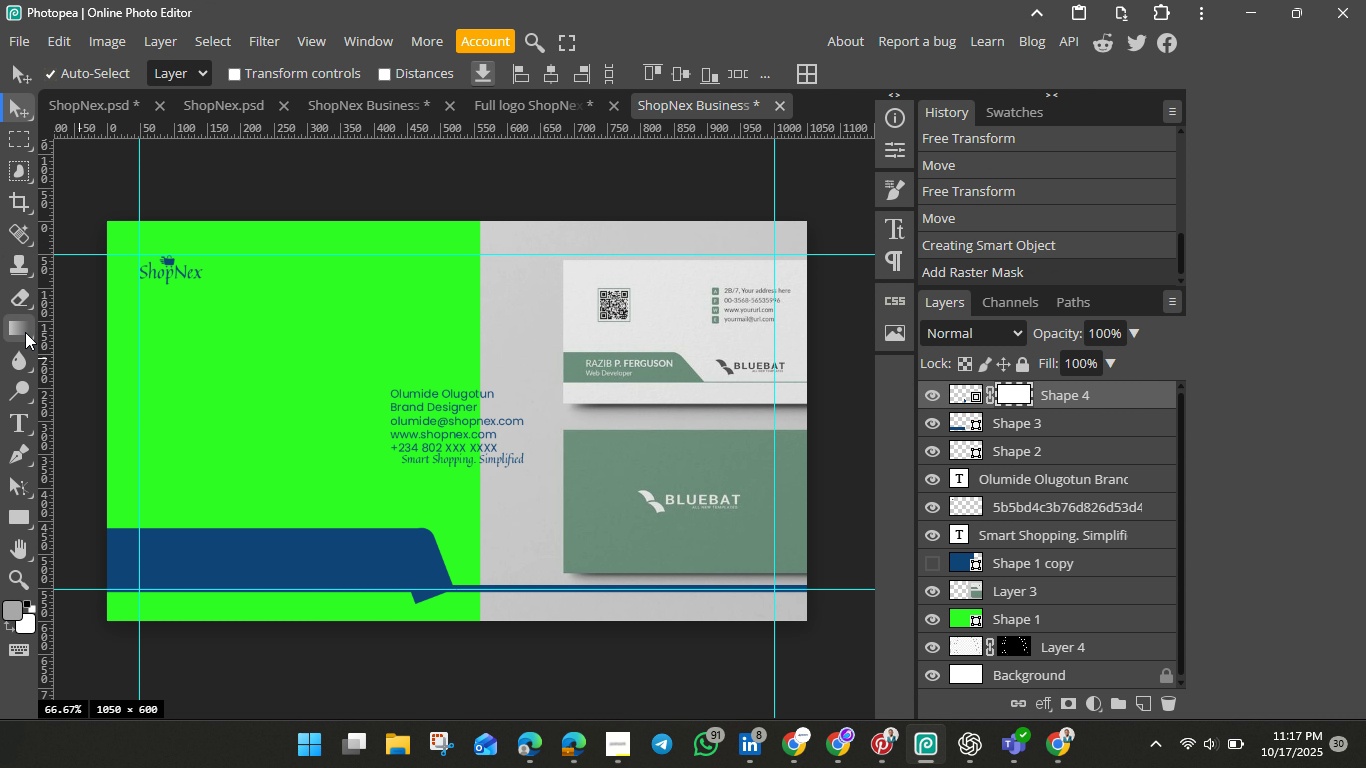 
left_click([13, 301])
 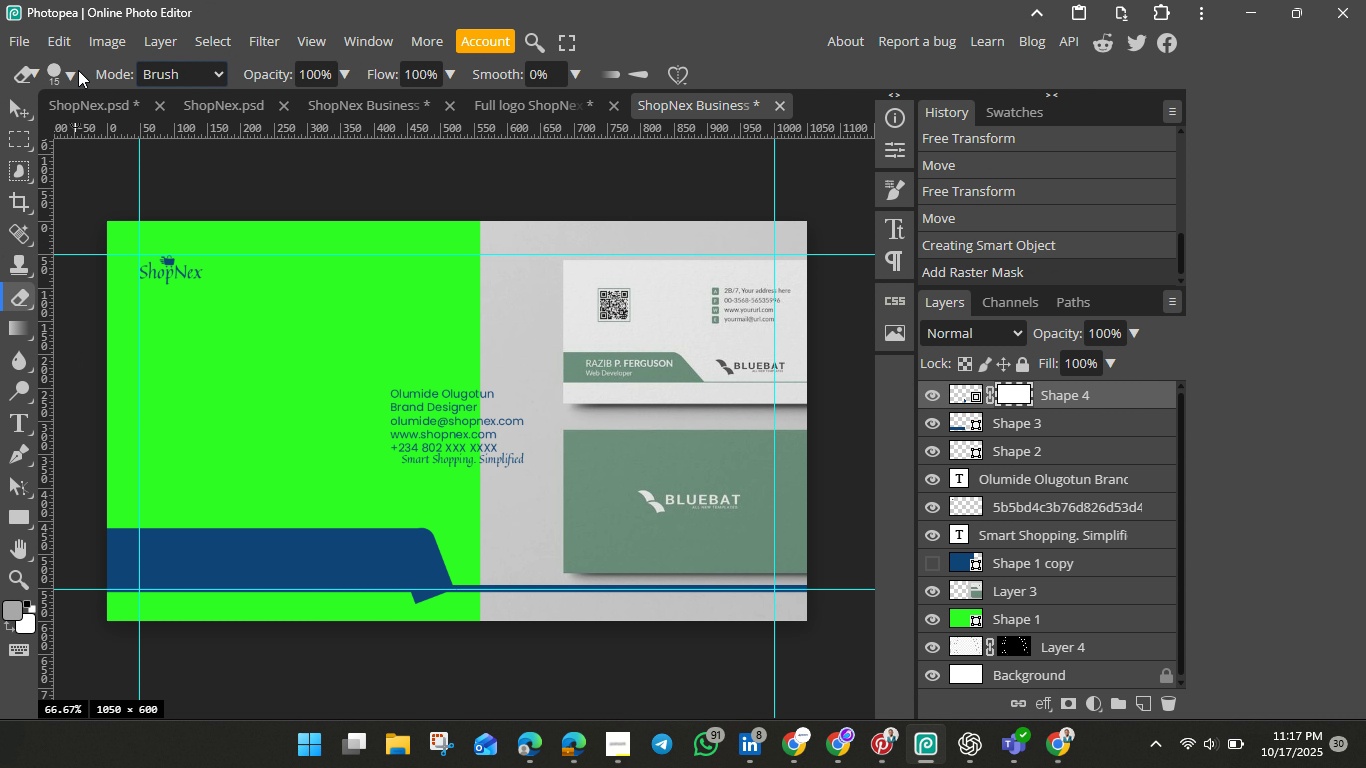 
left_click([74, 68])
 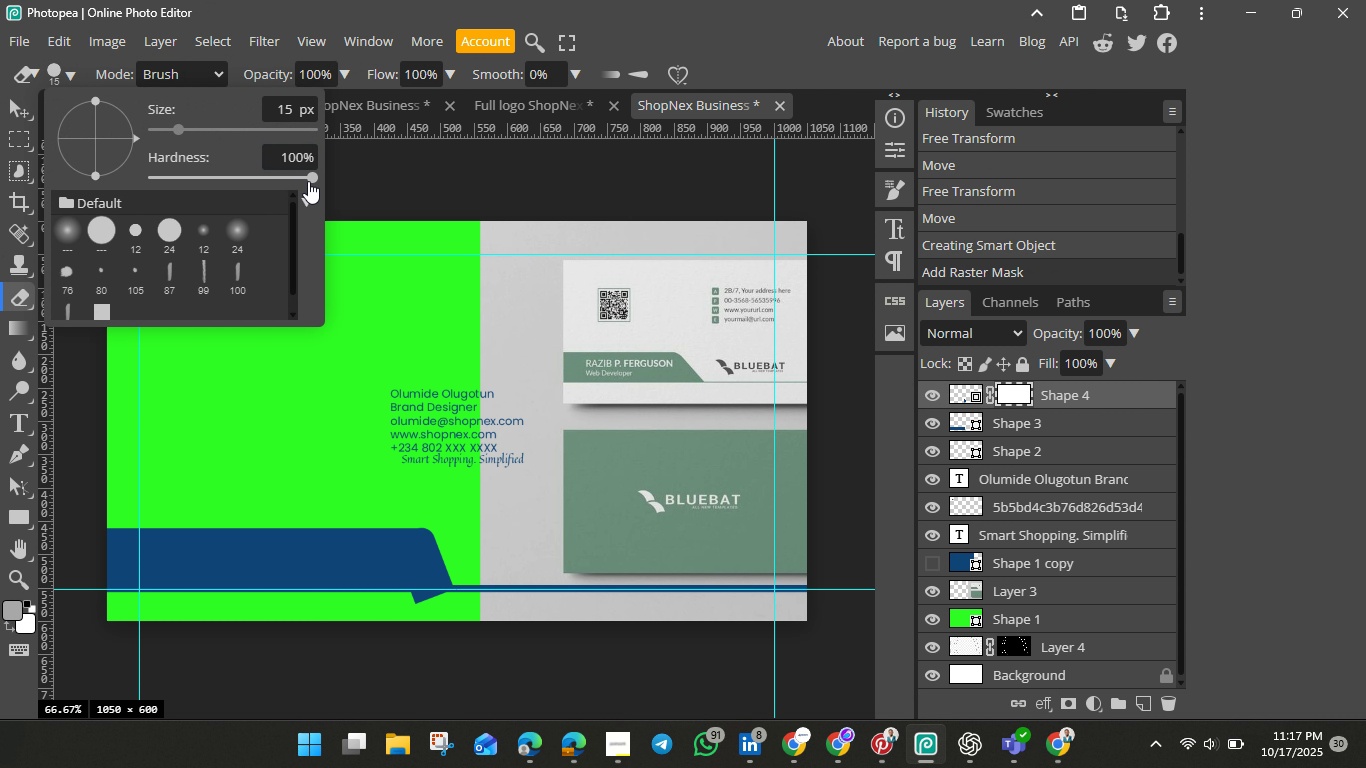 
left_click_drag(start_coordinate=[309, 178], to_coordinate=[201, 178])
 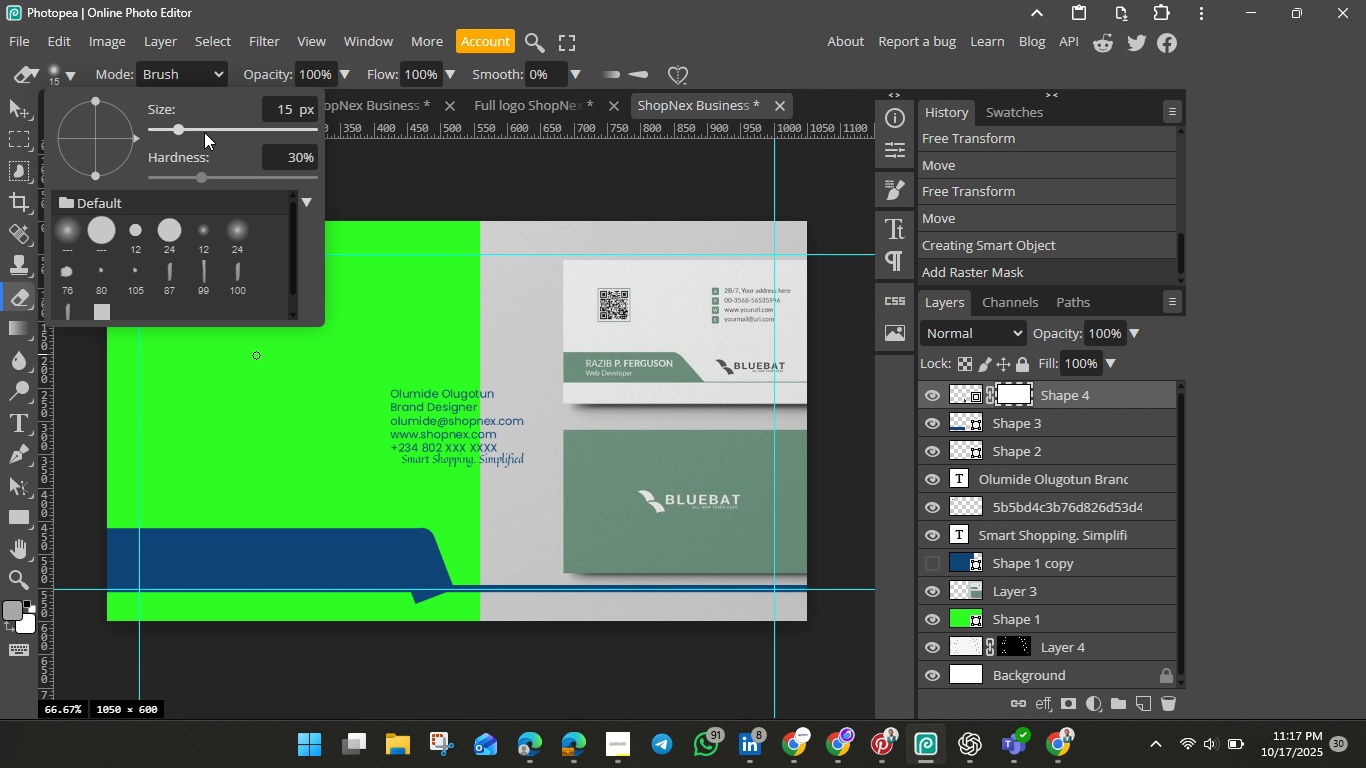 
left_click([195, 126])
 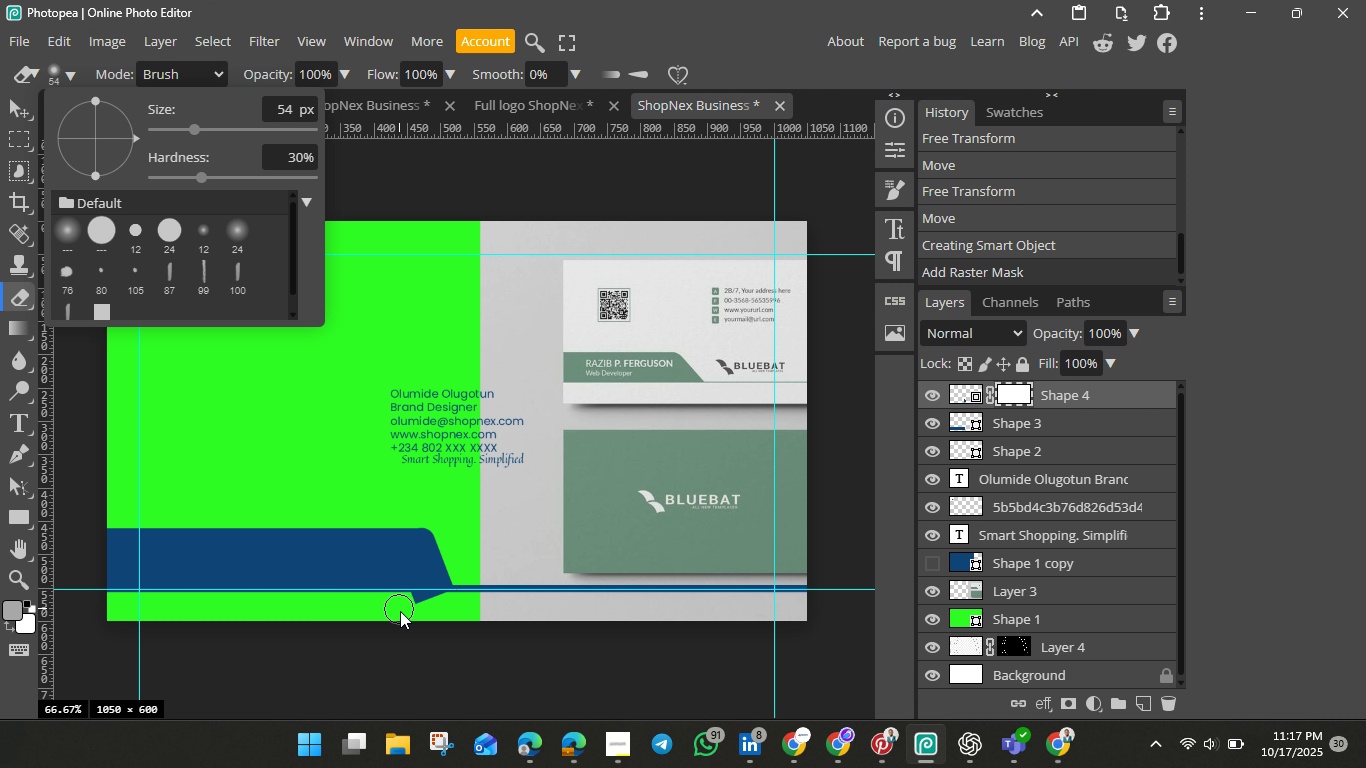 
left_click_drag(start_coordinate=[410, 611], to_coordinate=[420, 610])
 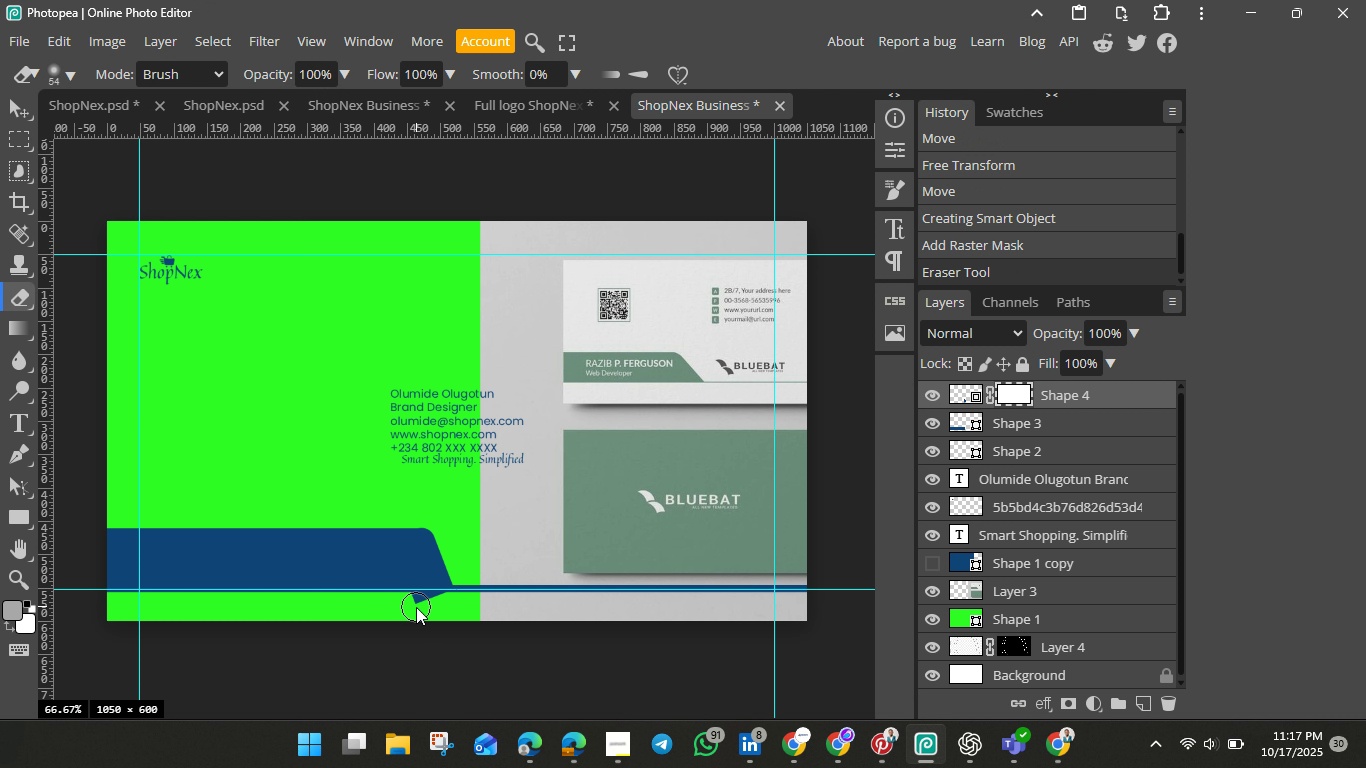 
left_click_drag(start_coordinate=[416, 607], to_coordinate=[435, 596])
 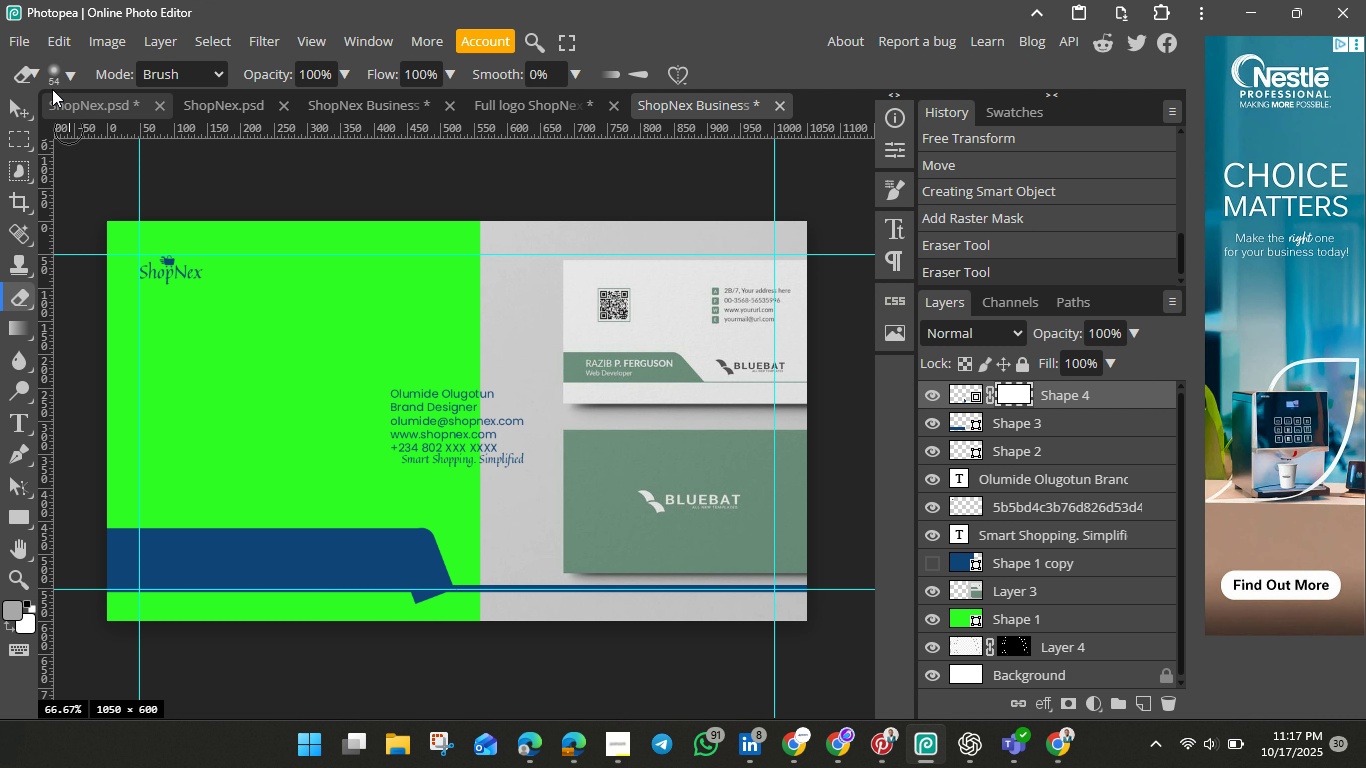 
left_click([68, 78])
 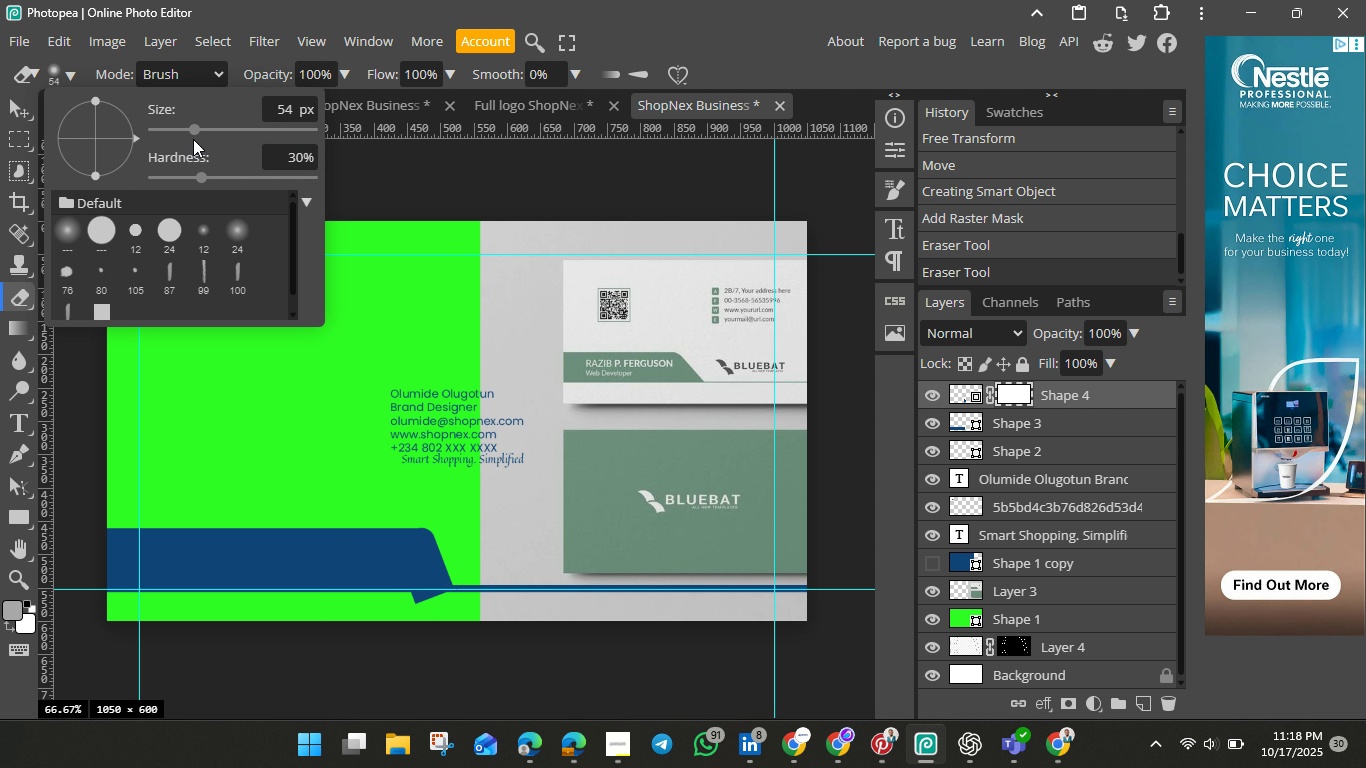 
wait(6.32)
 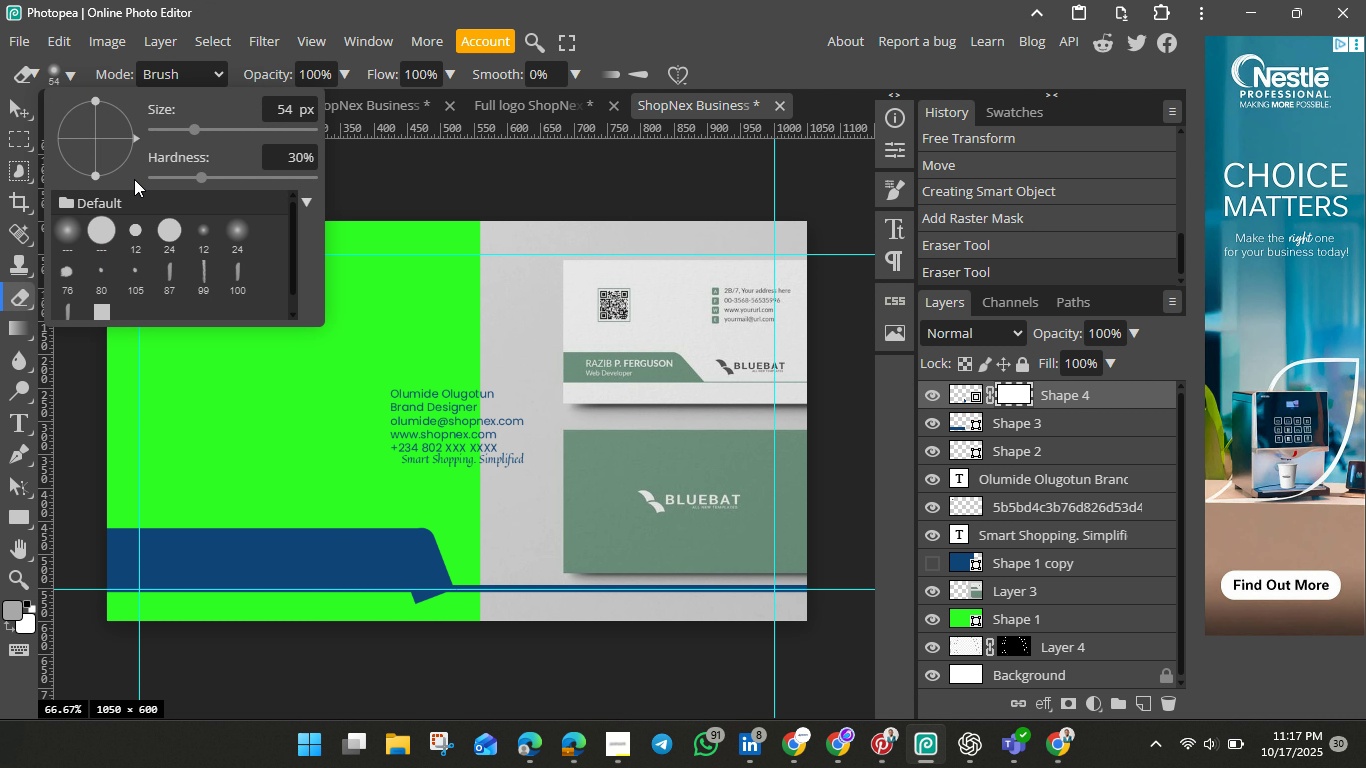 
left_click_drag(start_coordinate=[199, 181], to_coordinate=[143, 175])
 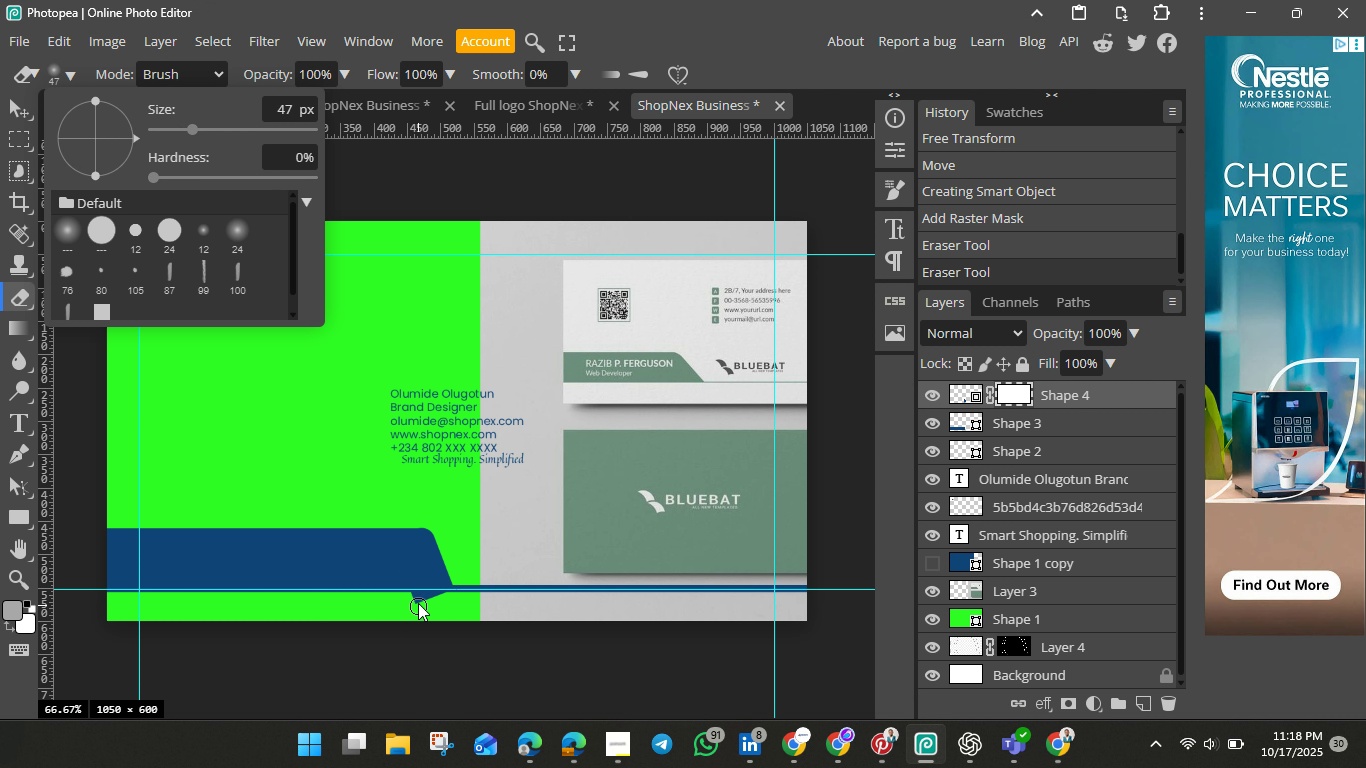 
left_click_drag(start_coordinate=[416, 602], to_coordinate=[418, 608])
 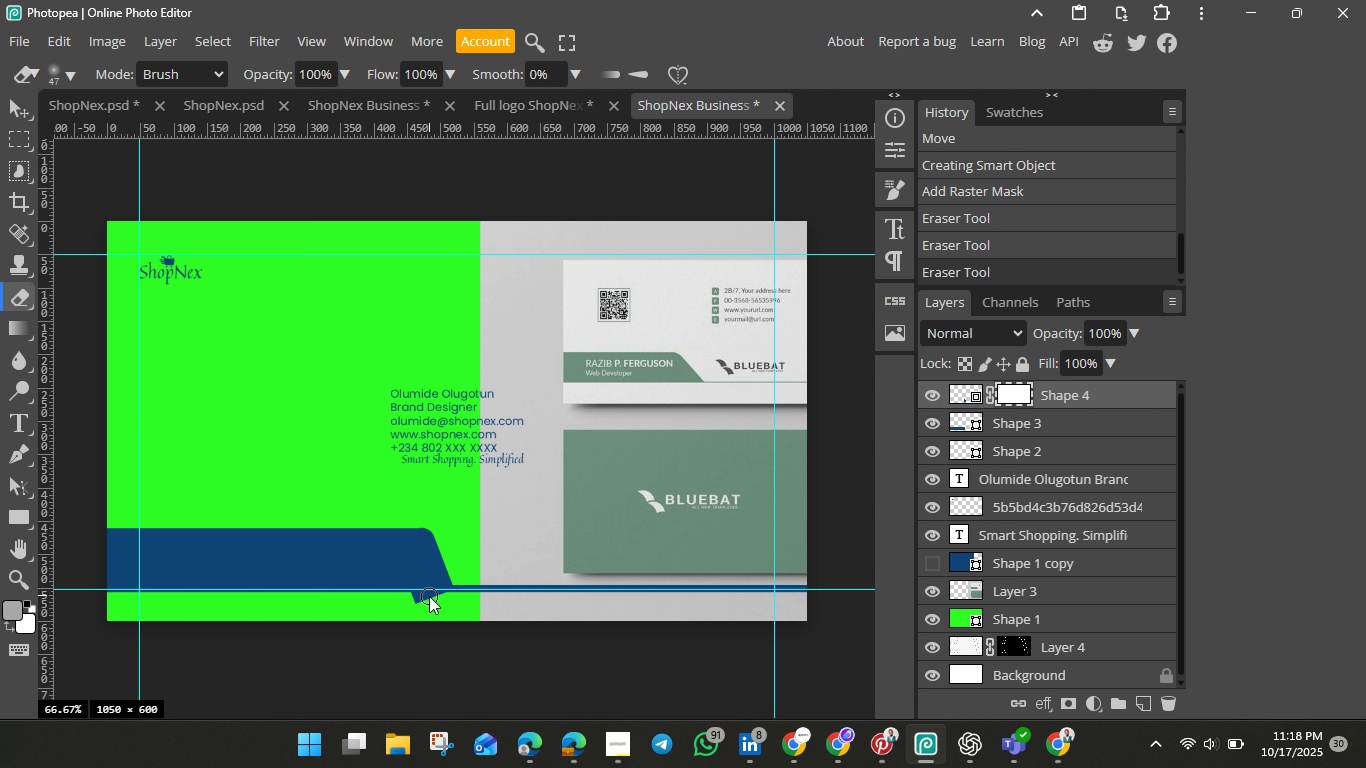 
left_click_drag(start_coordinate=[423, 600], to_coordinate=[410, 597])
 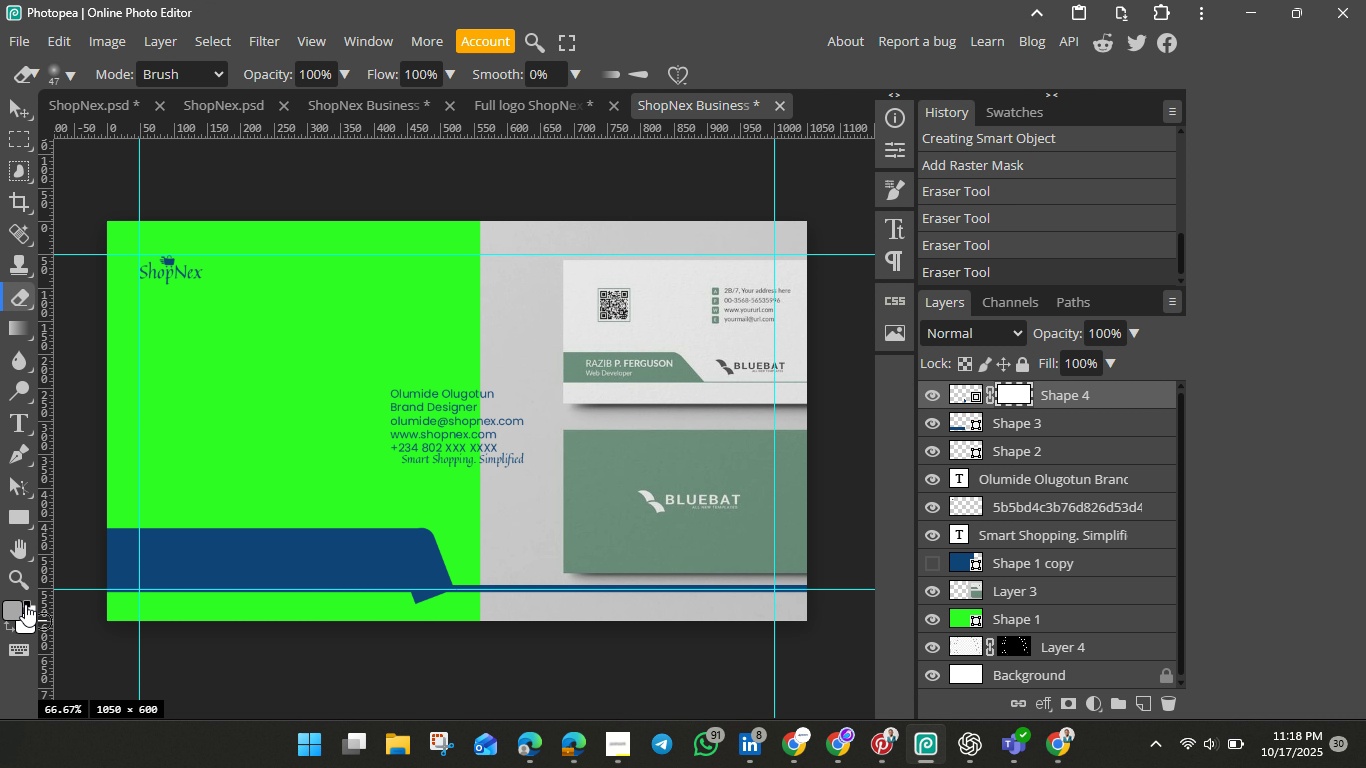 
left_click([25, 604])
 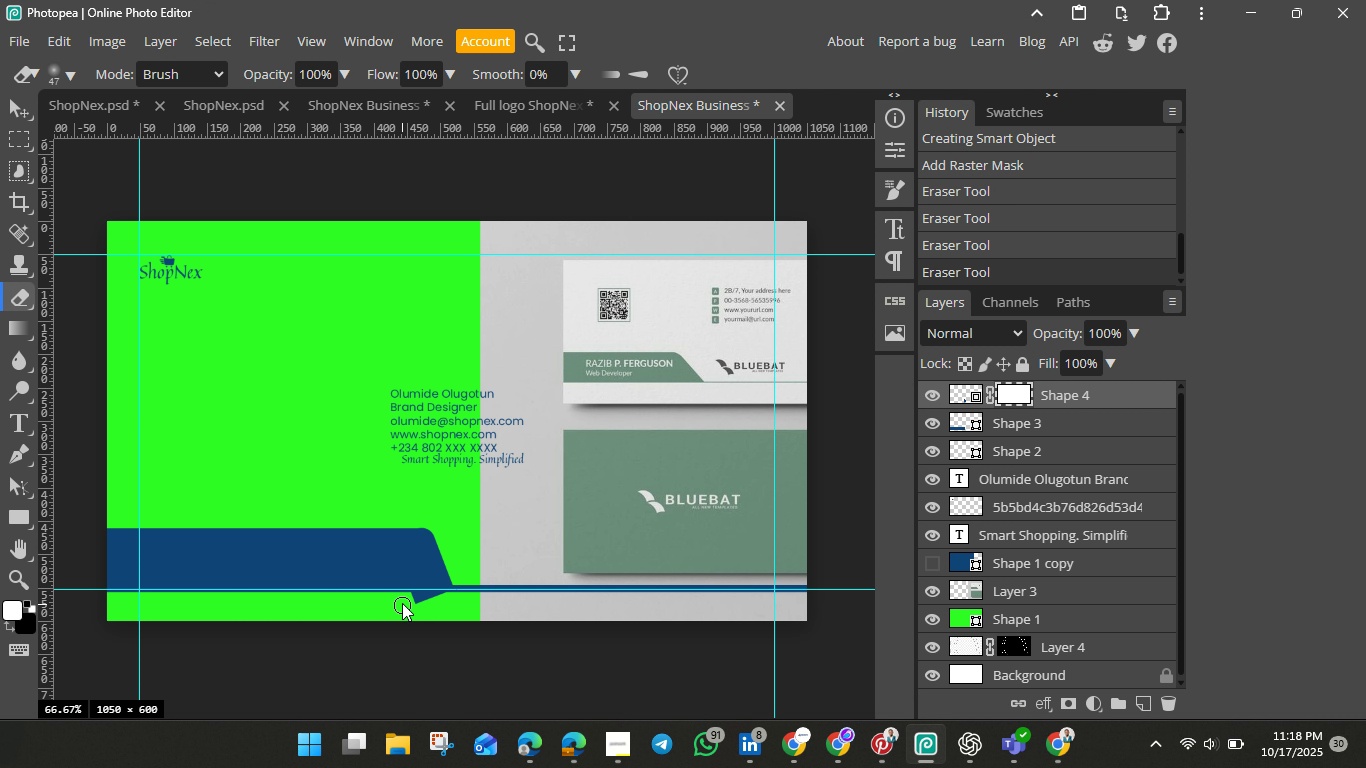 
left_click_drag(start_coordinate=[403, 603], to_coordinate=[457, 602])
 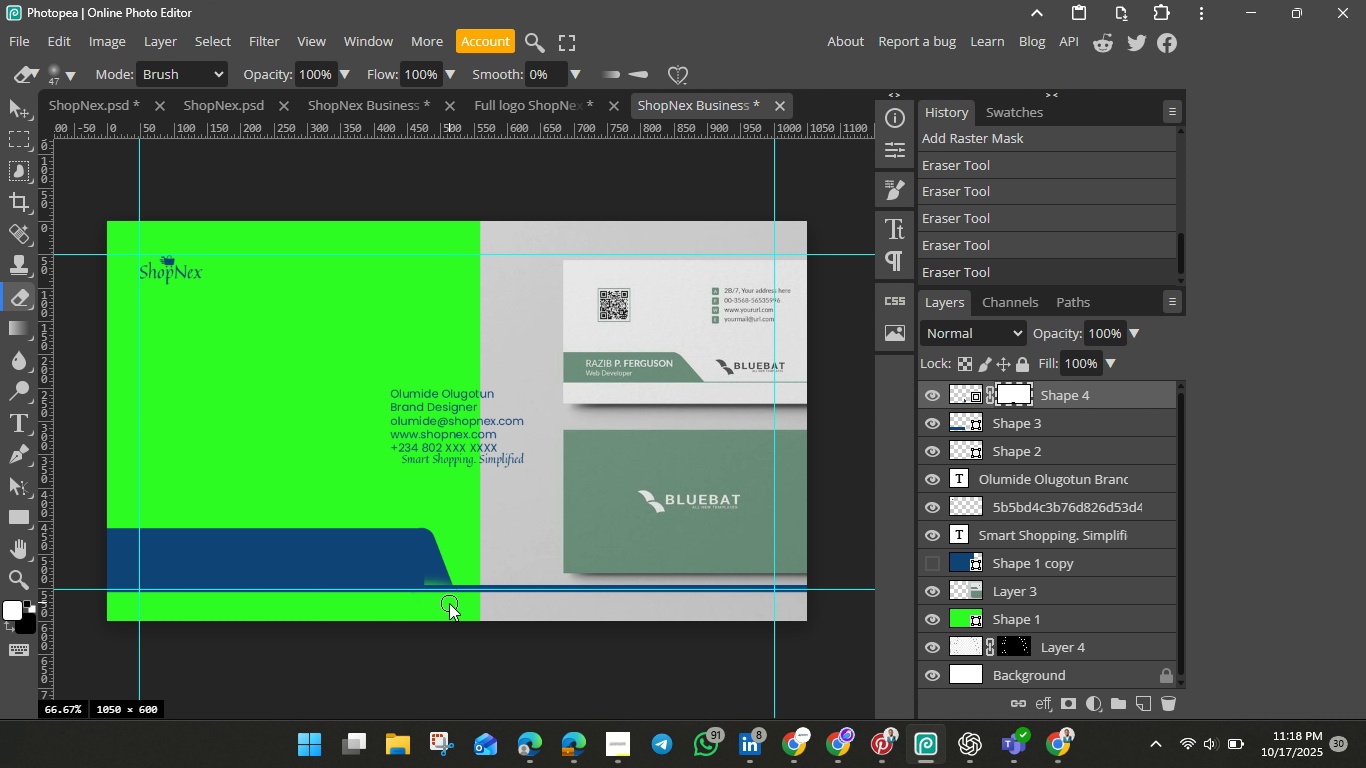 
wait(5.45)
 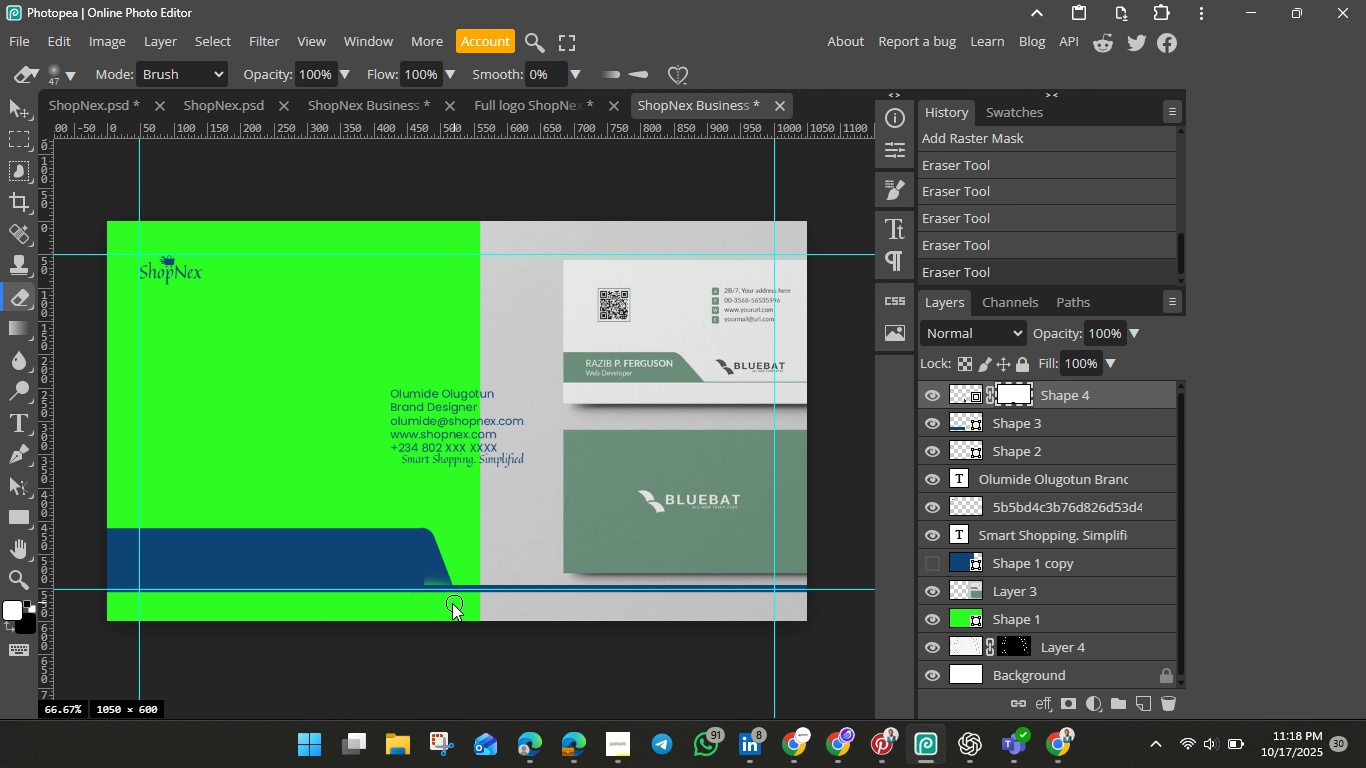 
key(Control+Z)
 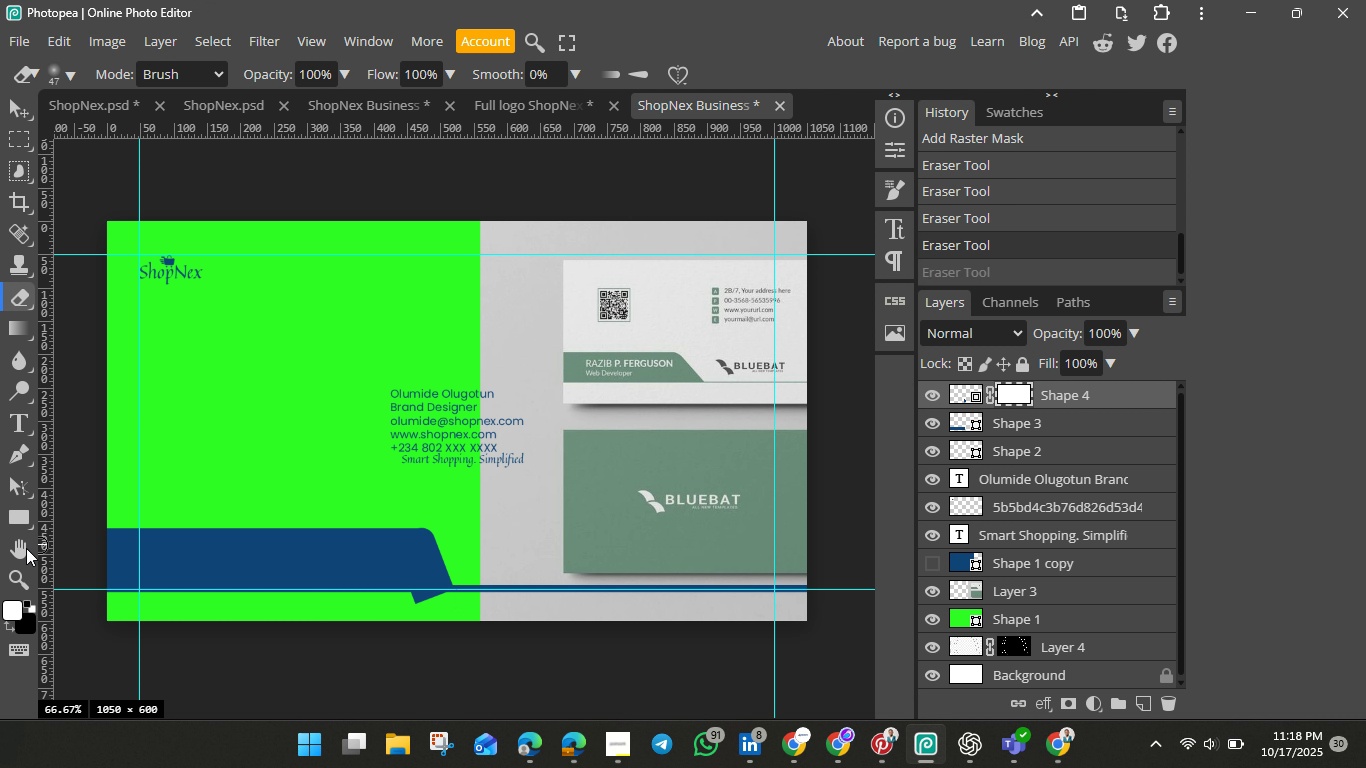 
left_click([11, 569])
 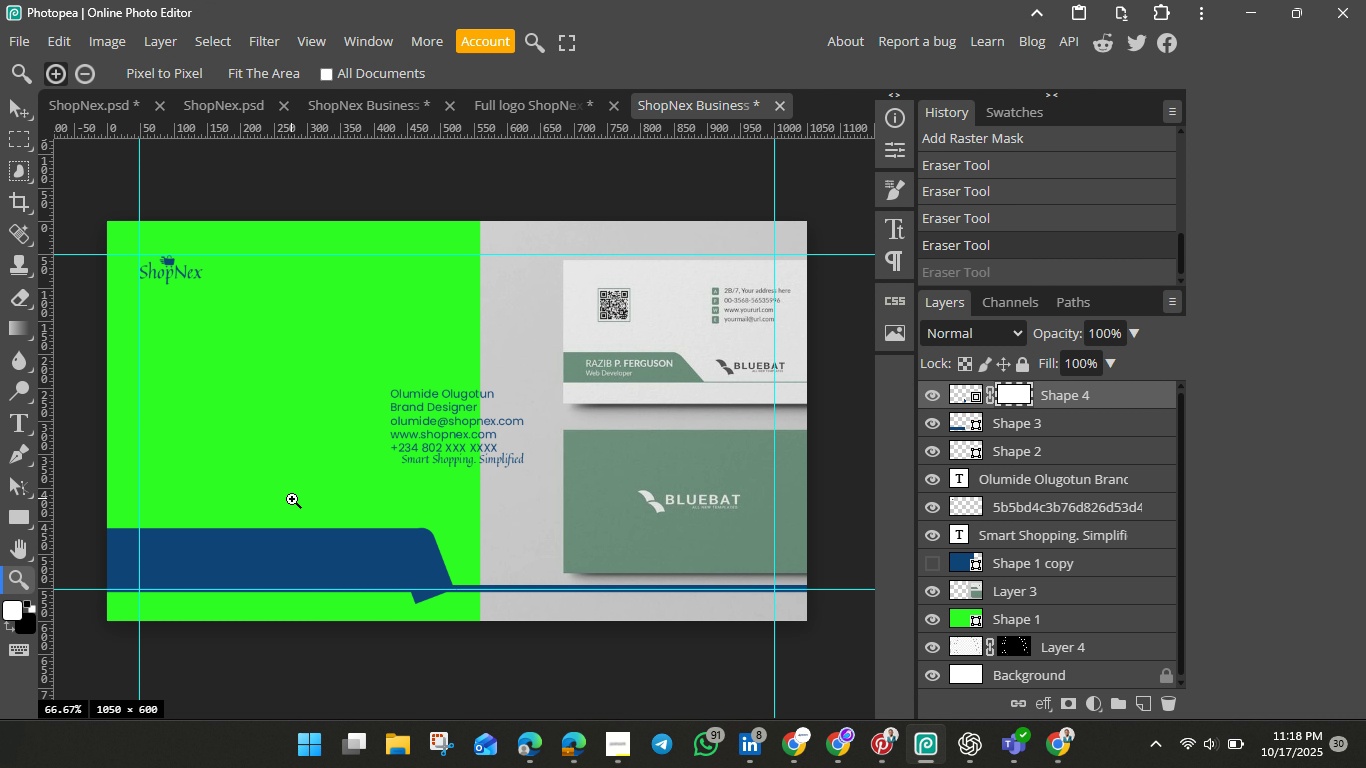 
left_click_drag(start_coordinate=[292, 499], to_coordinate=[332, 552])
 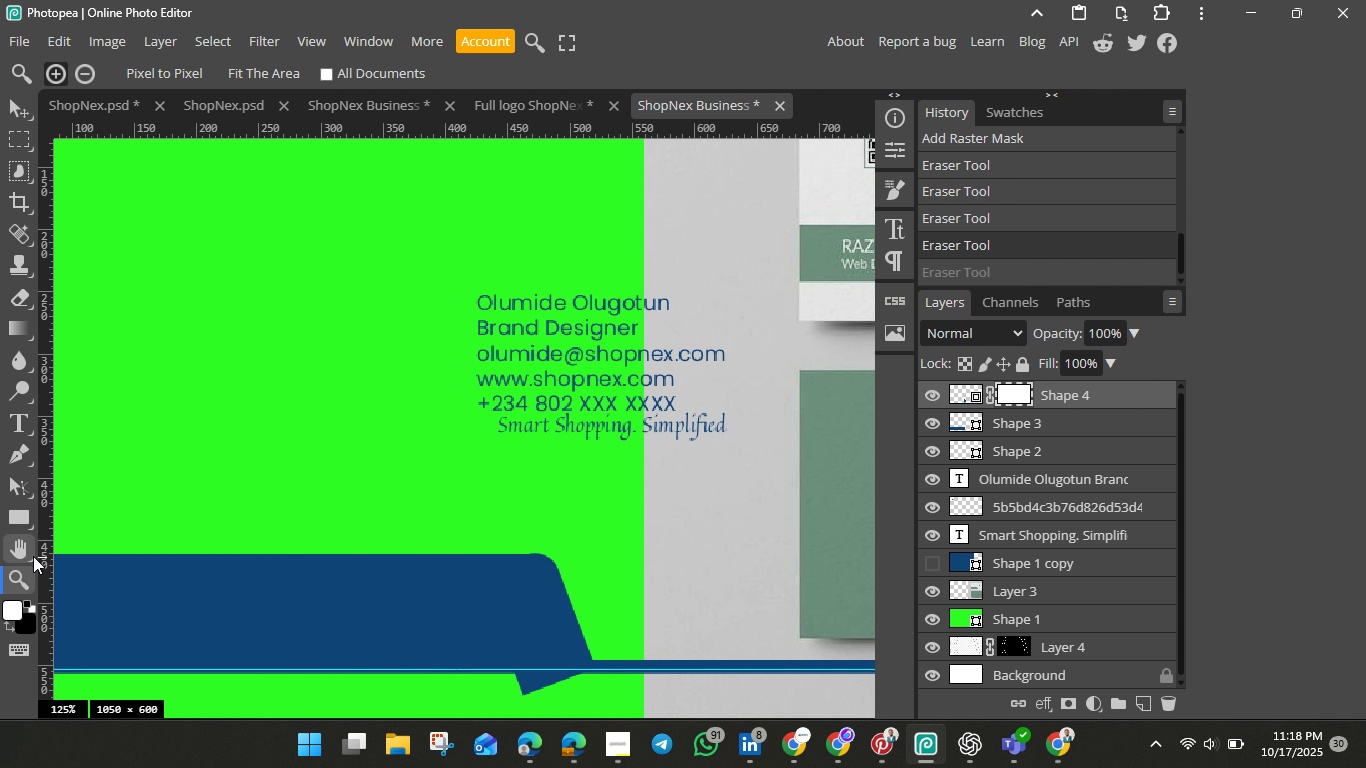 
wait(5.66)
 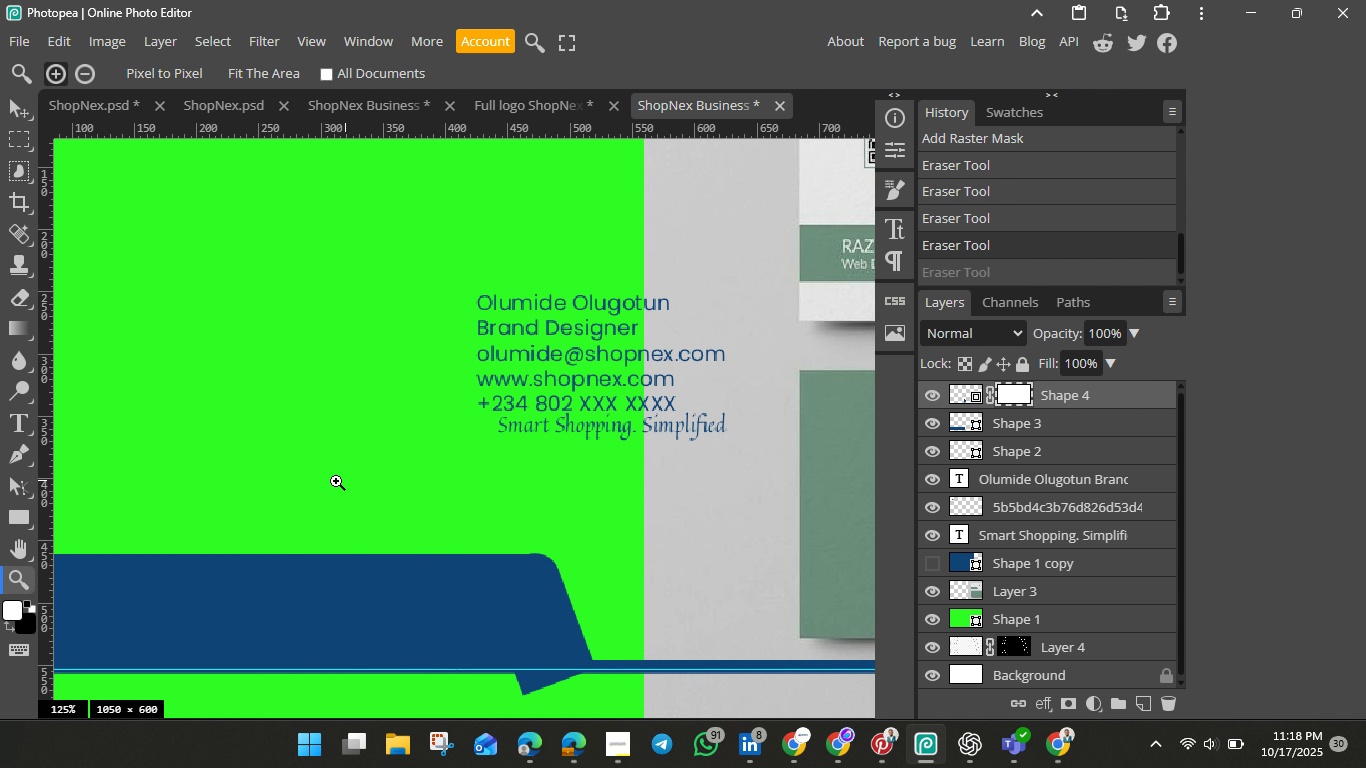 
left_click([20, 550])
 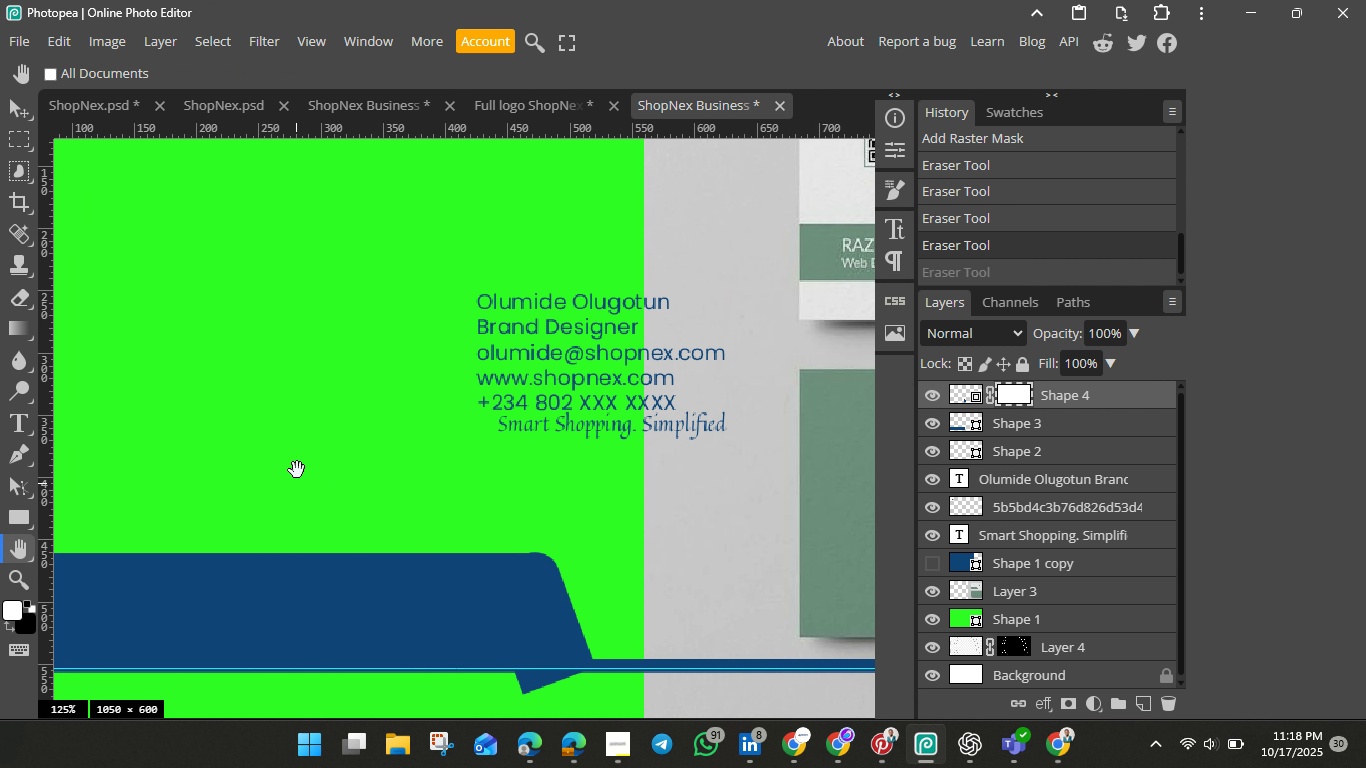 
left_click_drag(start_coordinate=[296, 485], to_coordinate=[274, 347])
 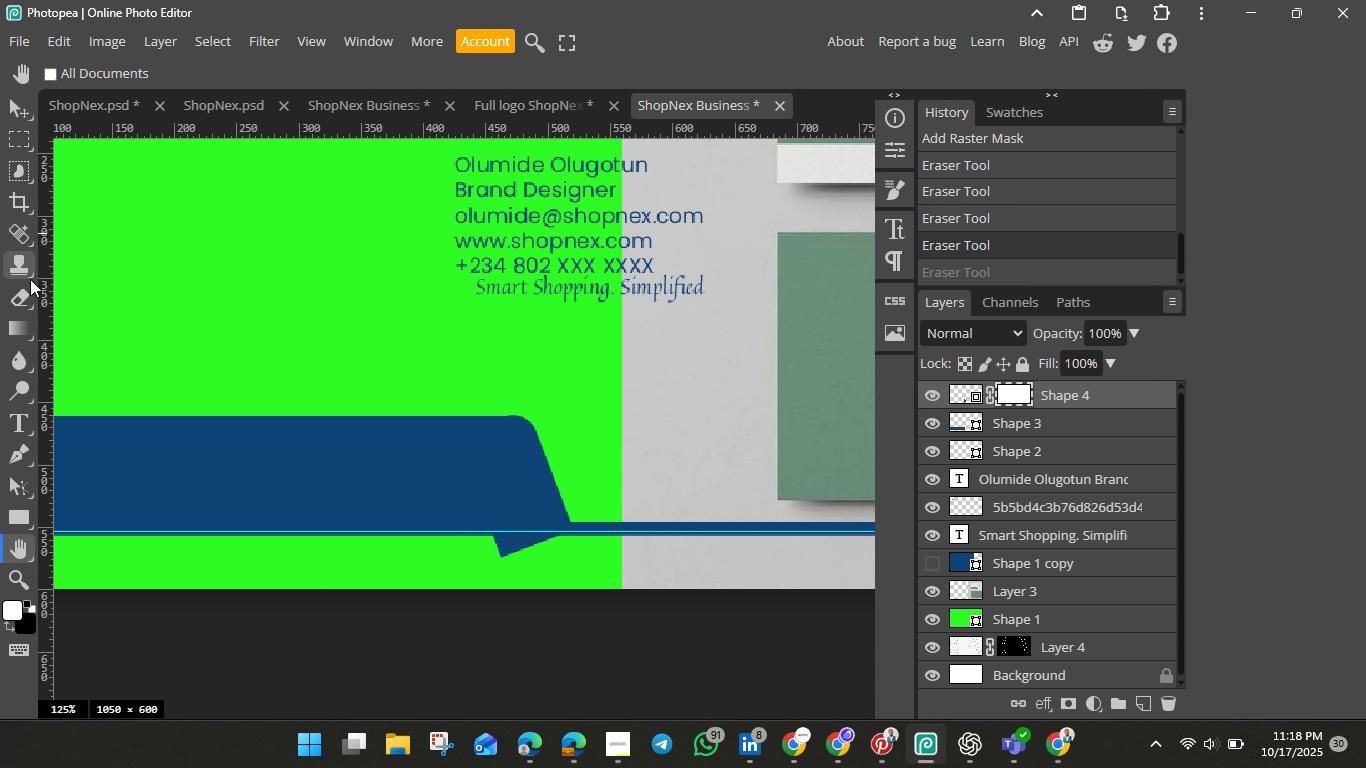 
wait(7.57)
 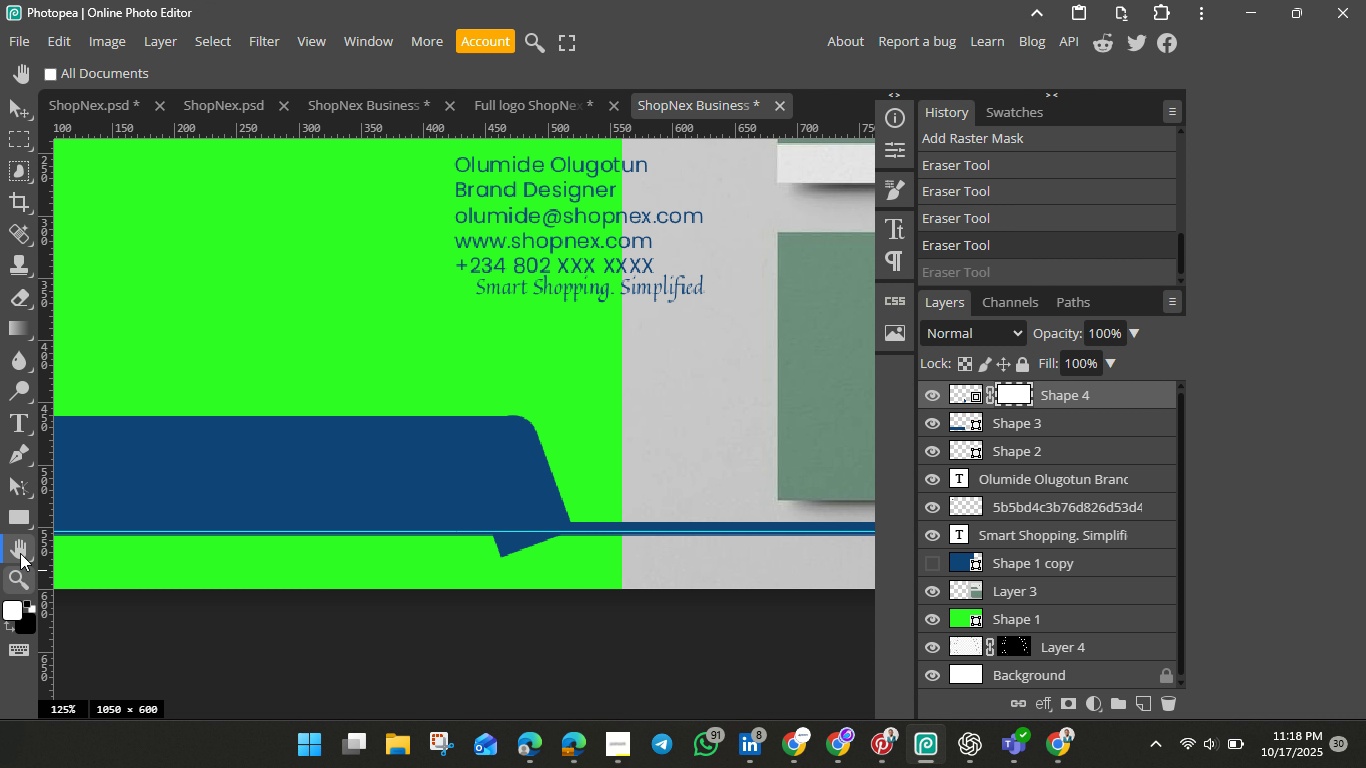 
left_click([20, 290])
 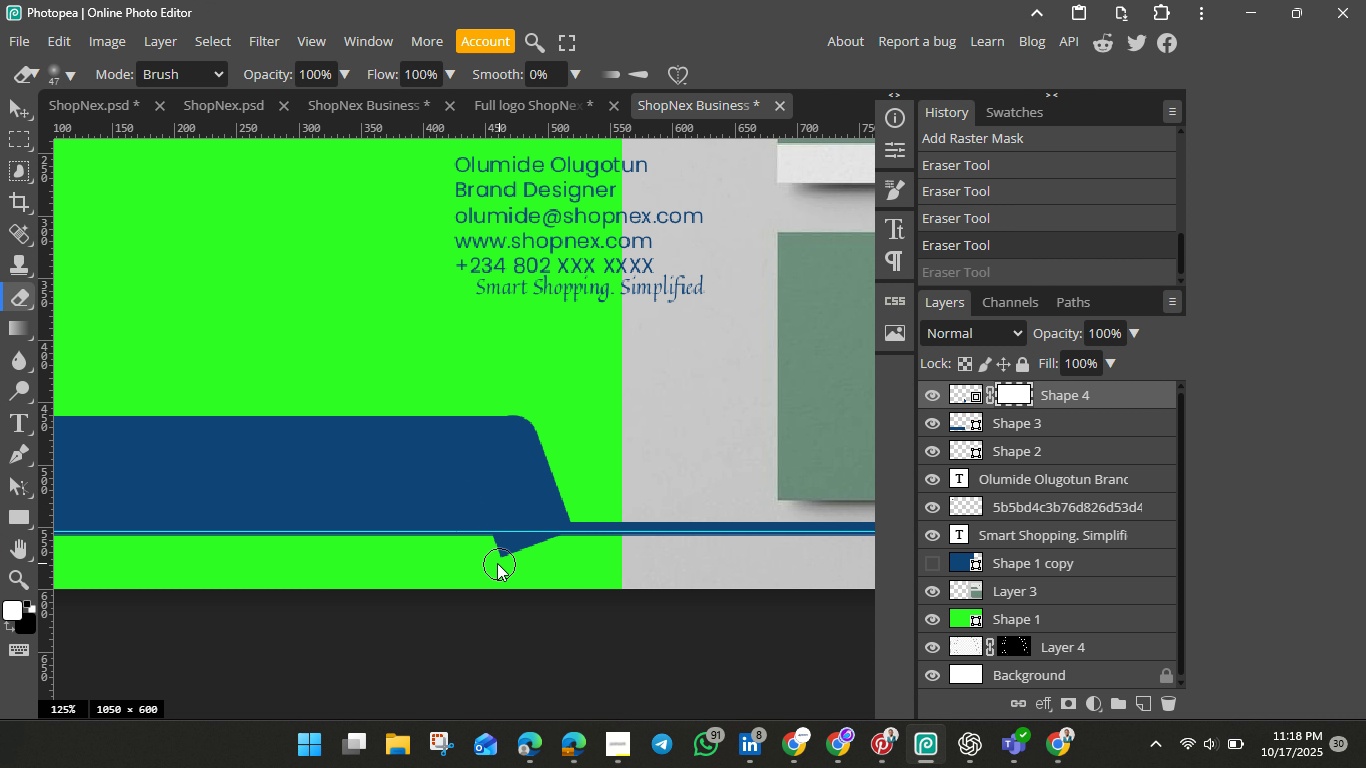 
left_click_drag(start_coordinate=[497, 561], to_coordinate=[455, 561])
 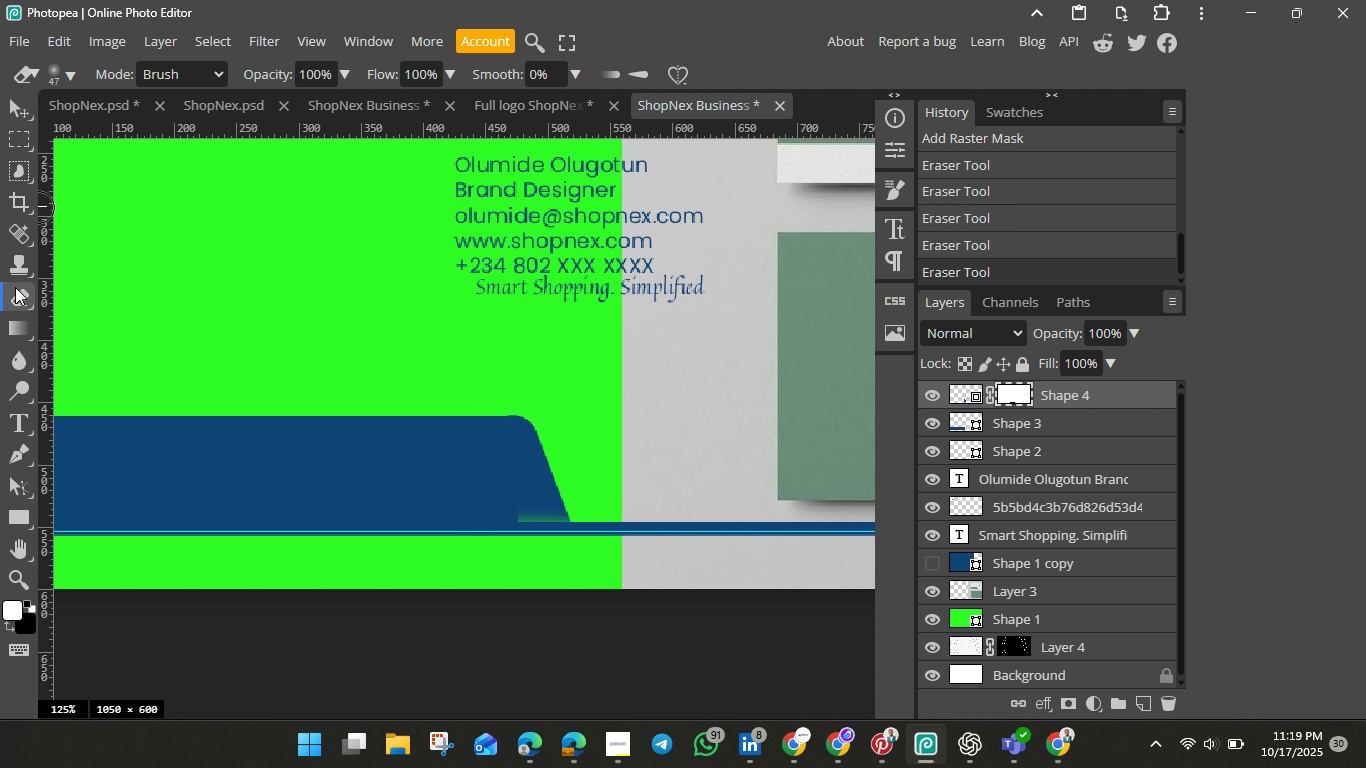 
wait(10.42)
 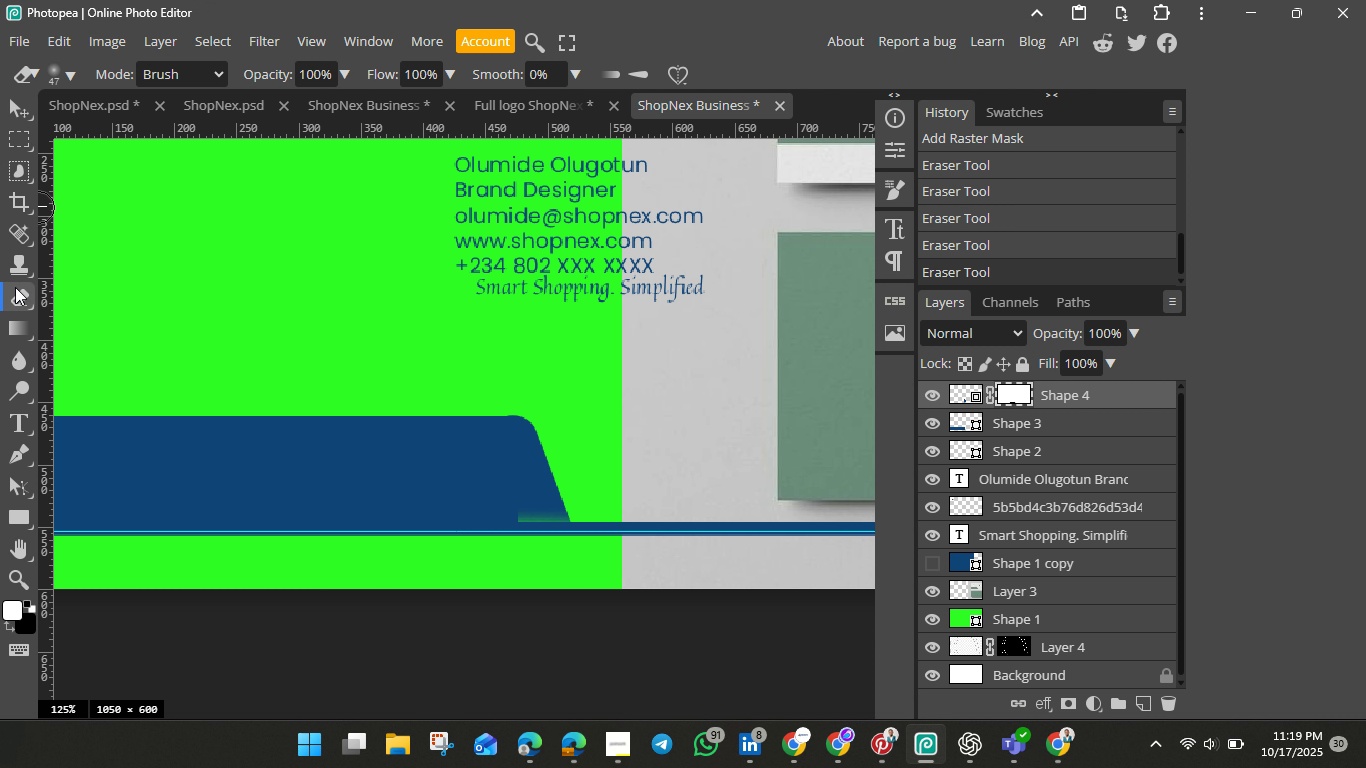 
left_click_drag(start_coordinate=[415, 478], to_coordinate=[570, 529])
 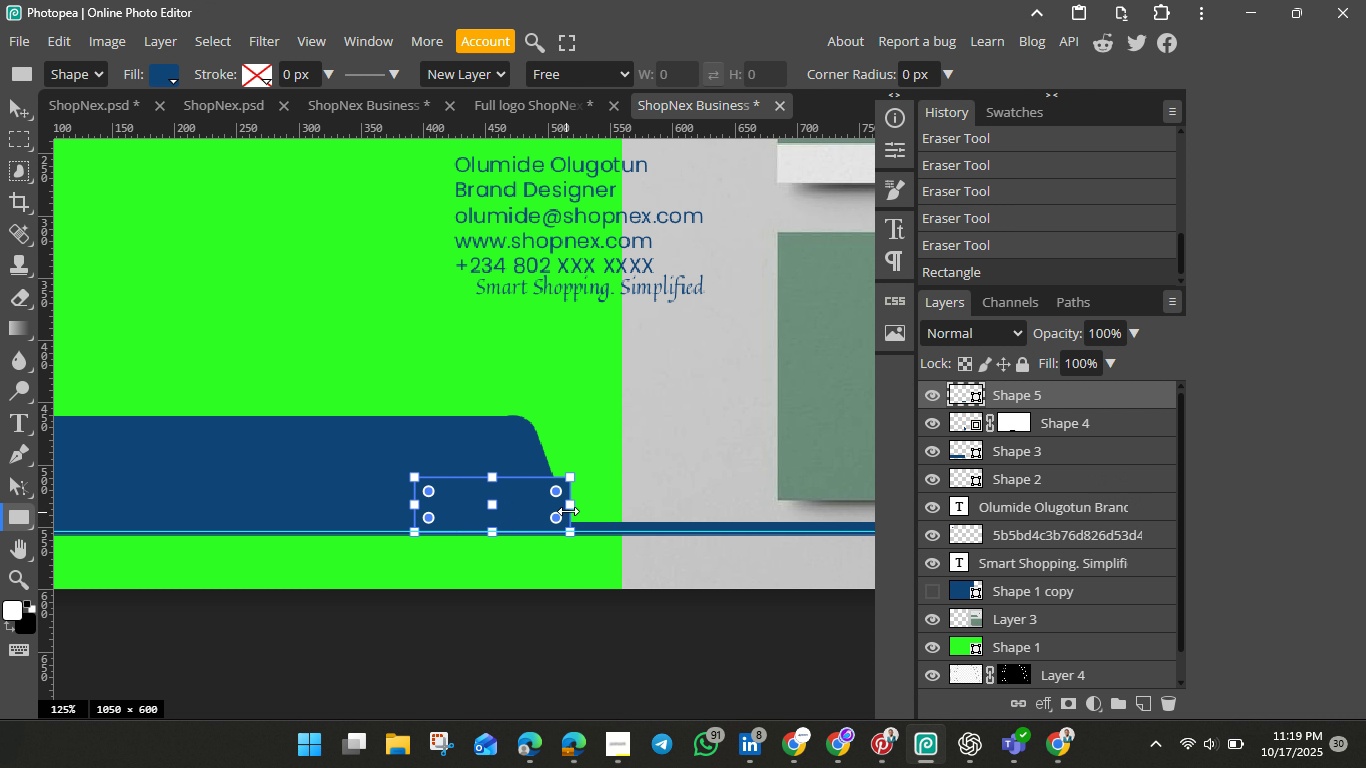 
left_click_drag(start_coordinate=[571, 507], to_coordinate=[449, 476])
 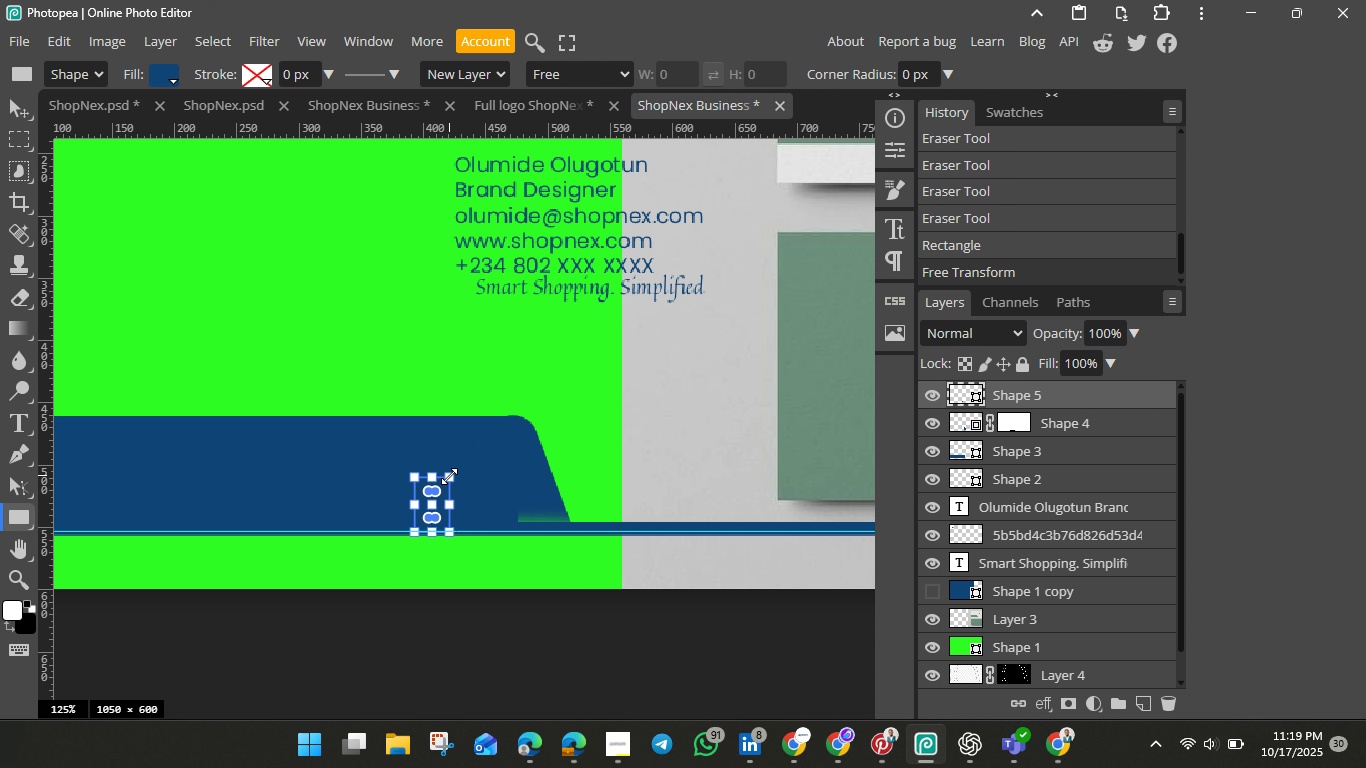 
wait(5.33)
 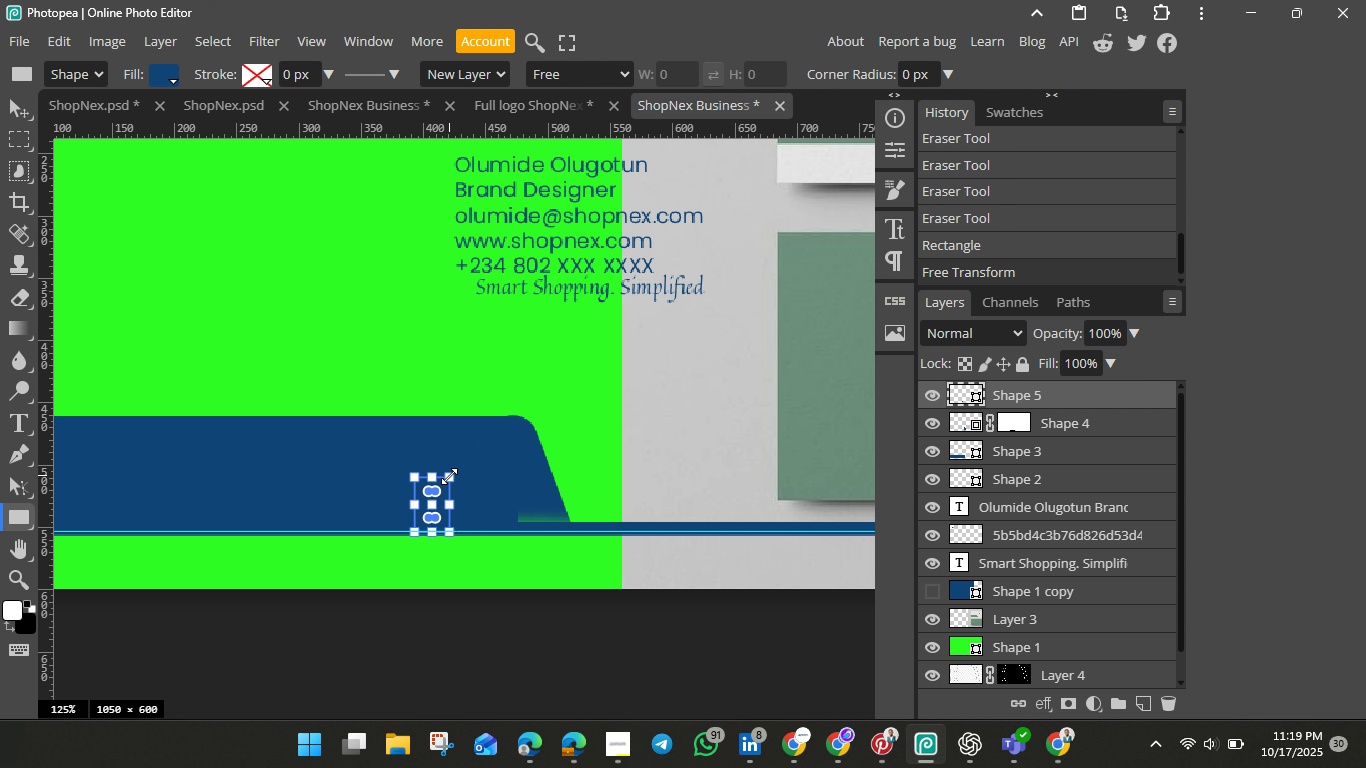 
key(Control+Z)
 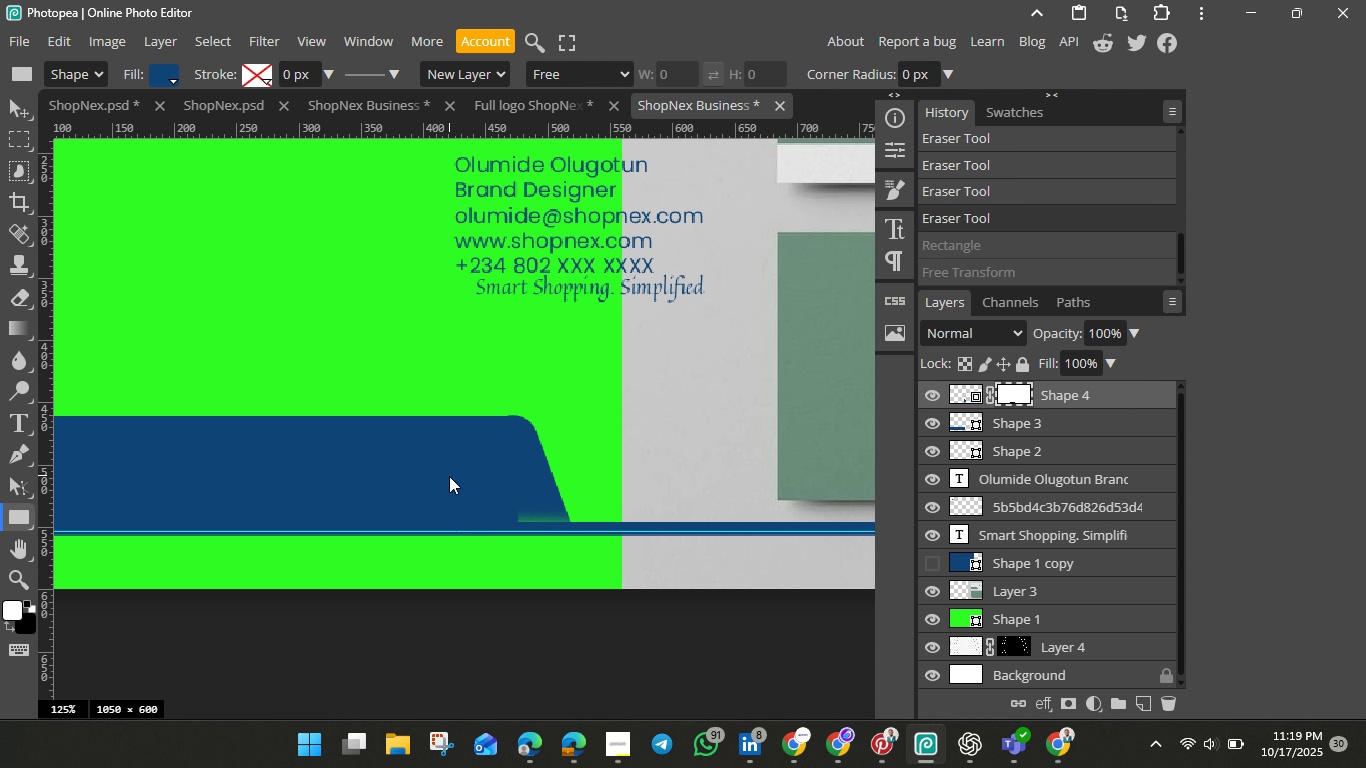 
key(Control+Z)
 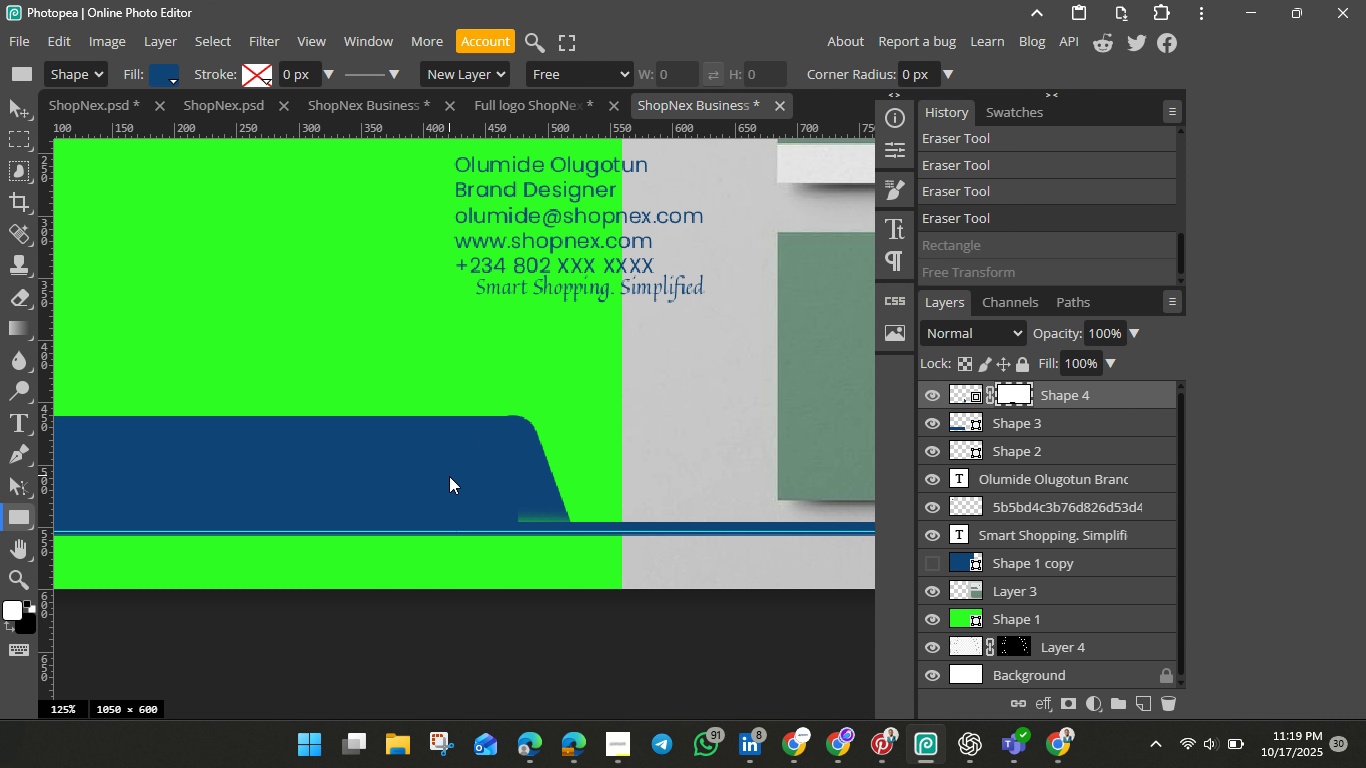 
key(Control+Z)
 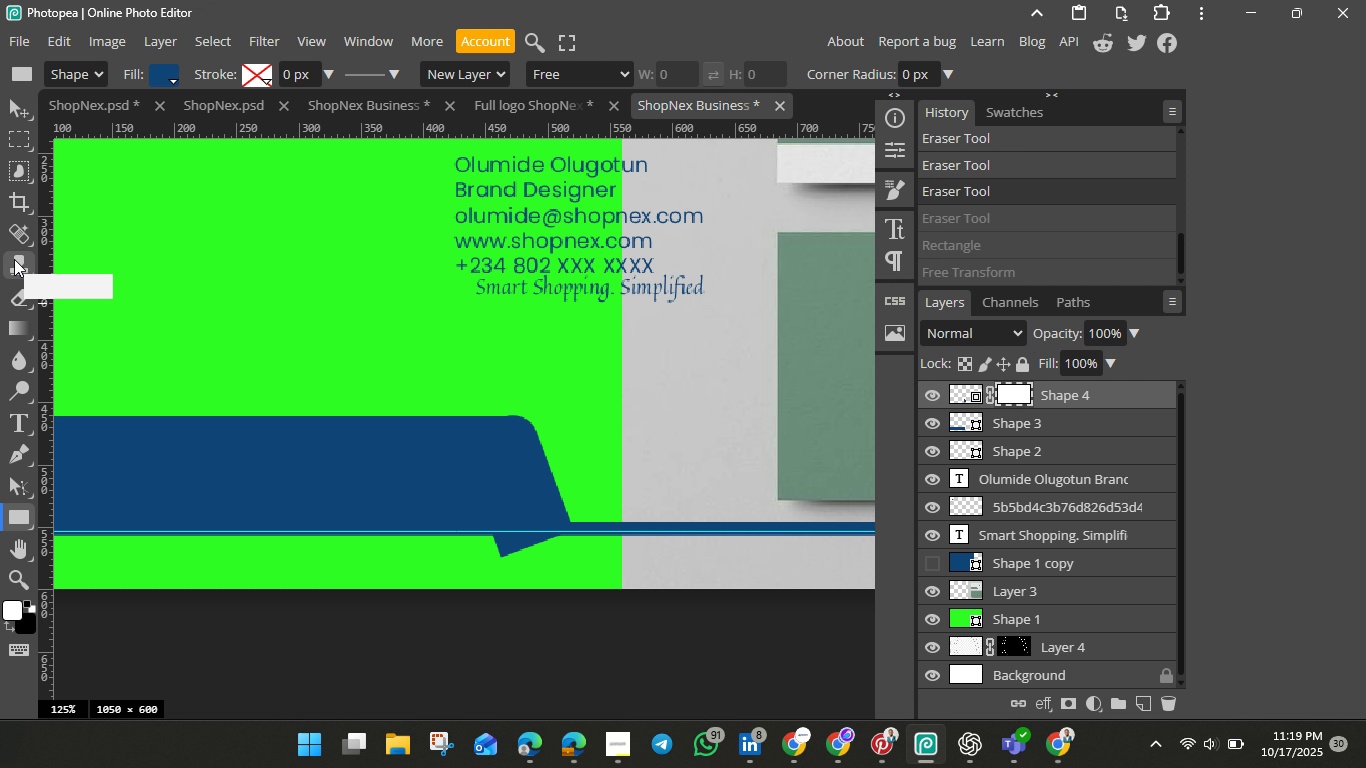 
wait(8.32)
 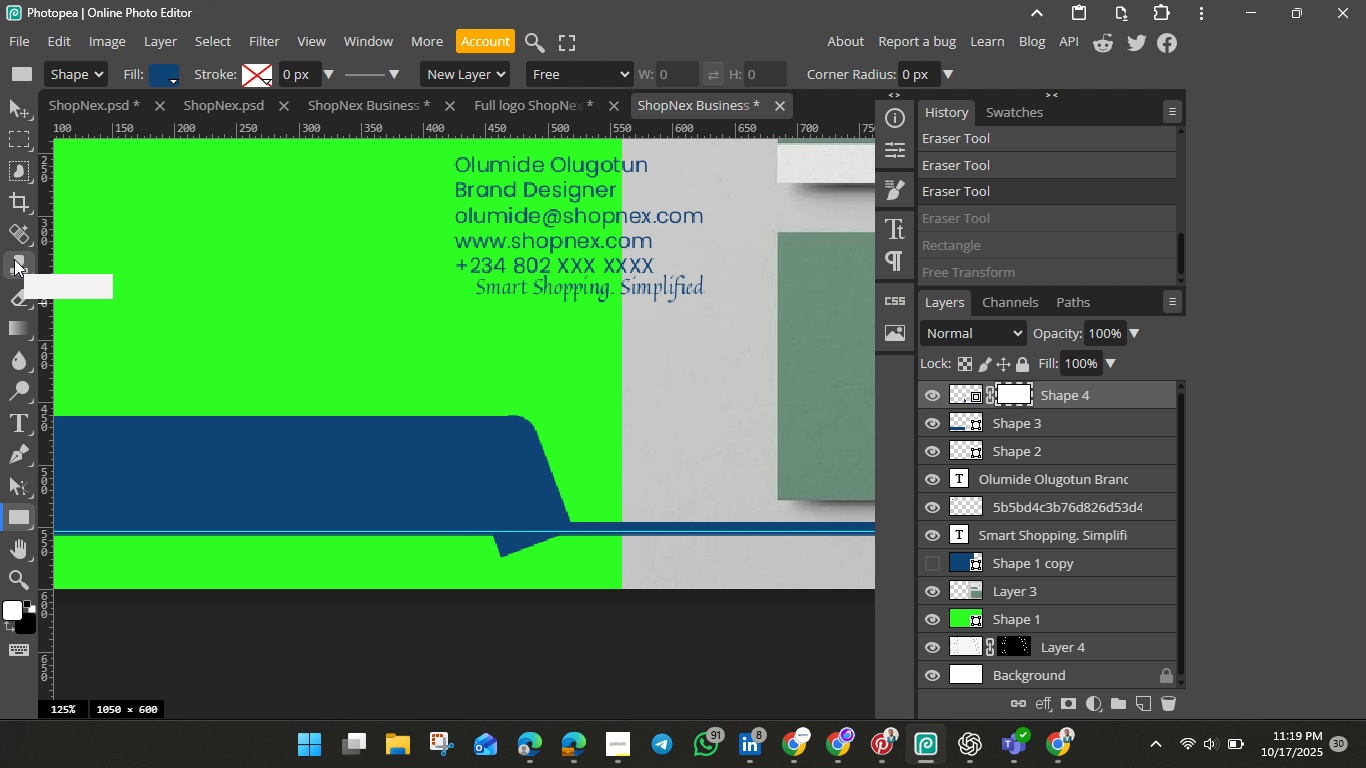 
left_click([21, 291])
 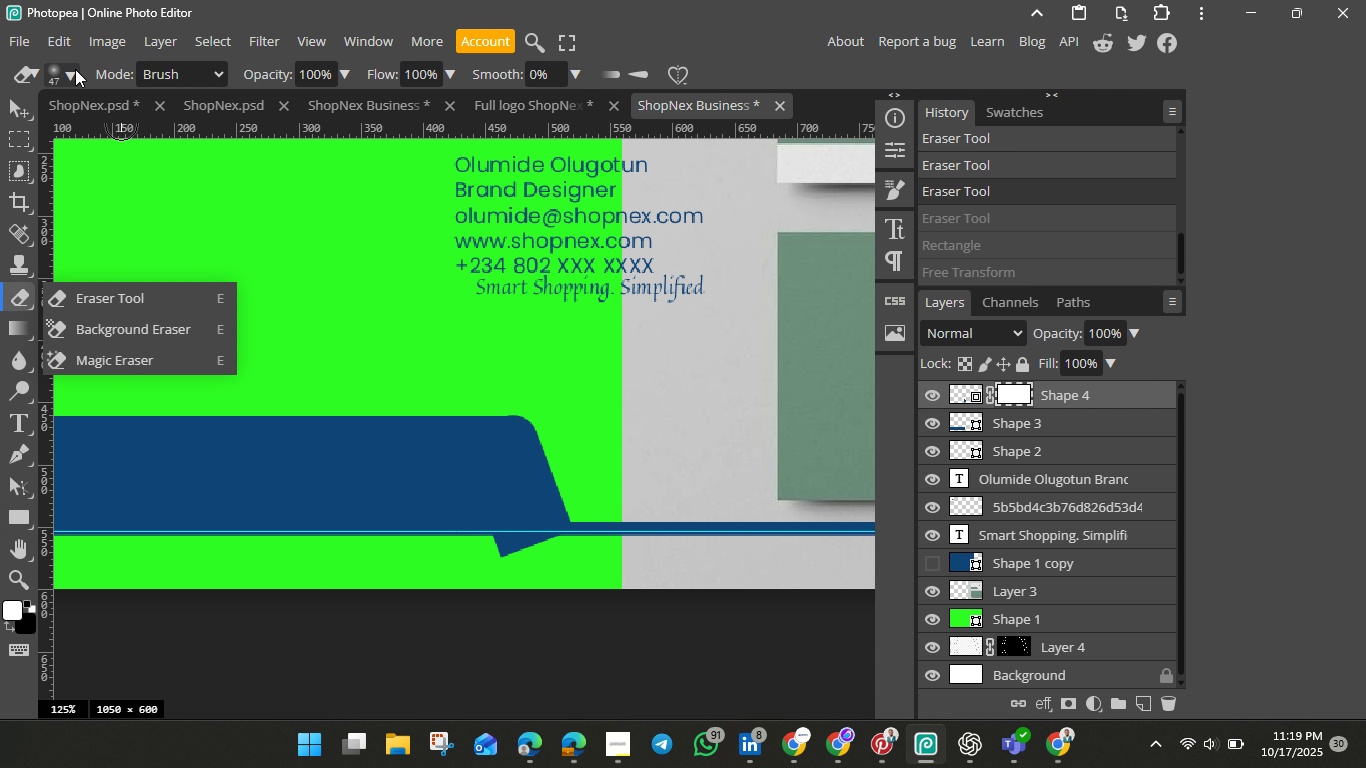 
left_click([75, 69])
 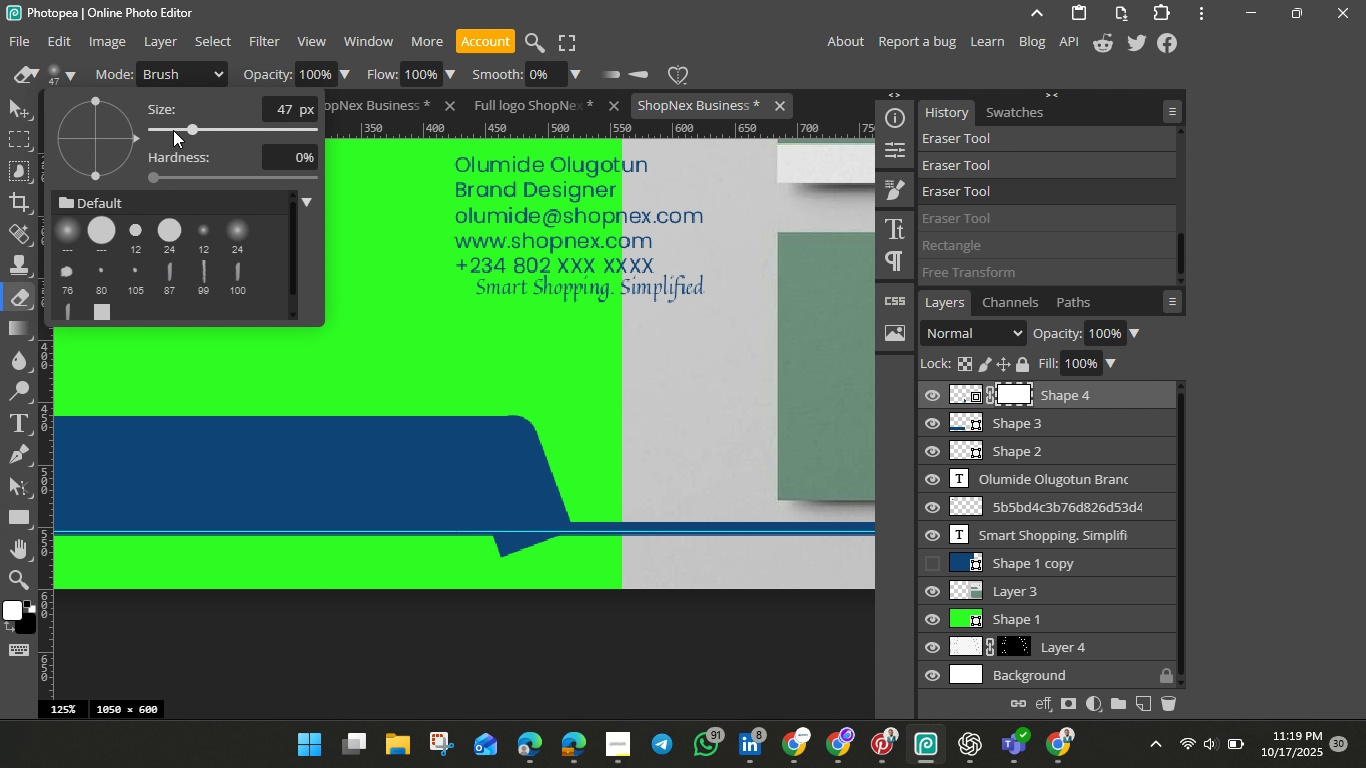 
left_click([173, 130])
 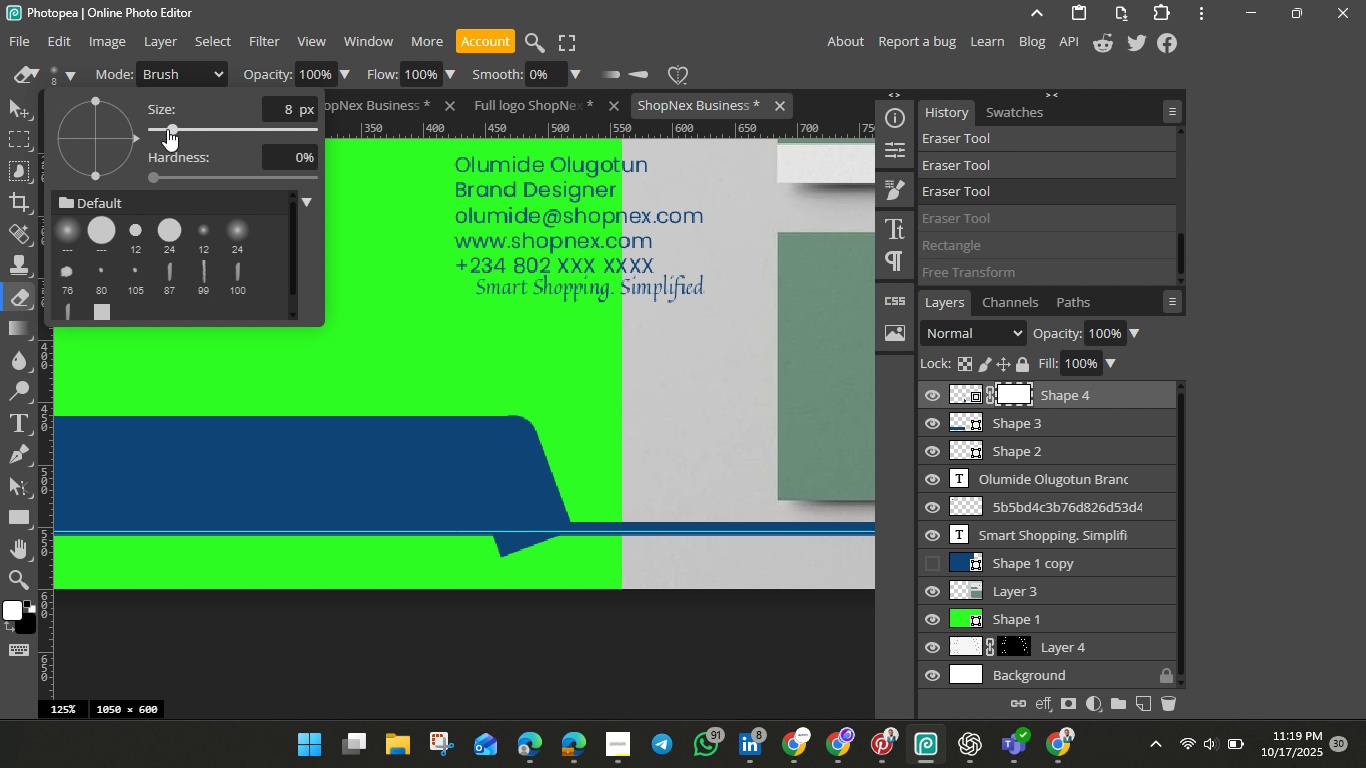 
left_click([167, 129])
 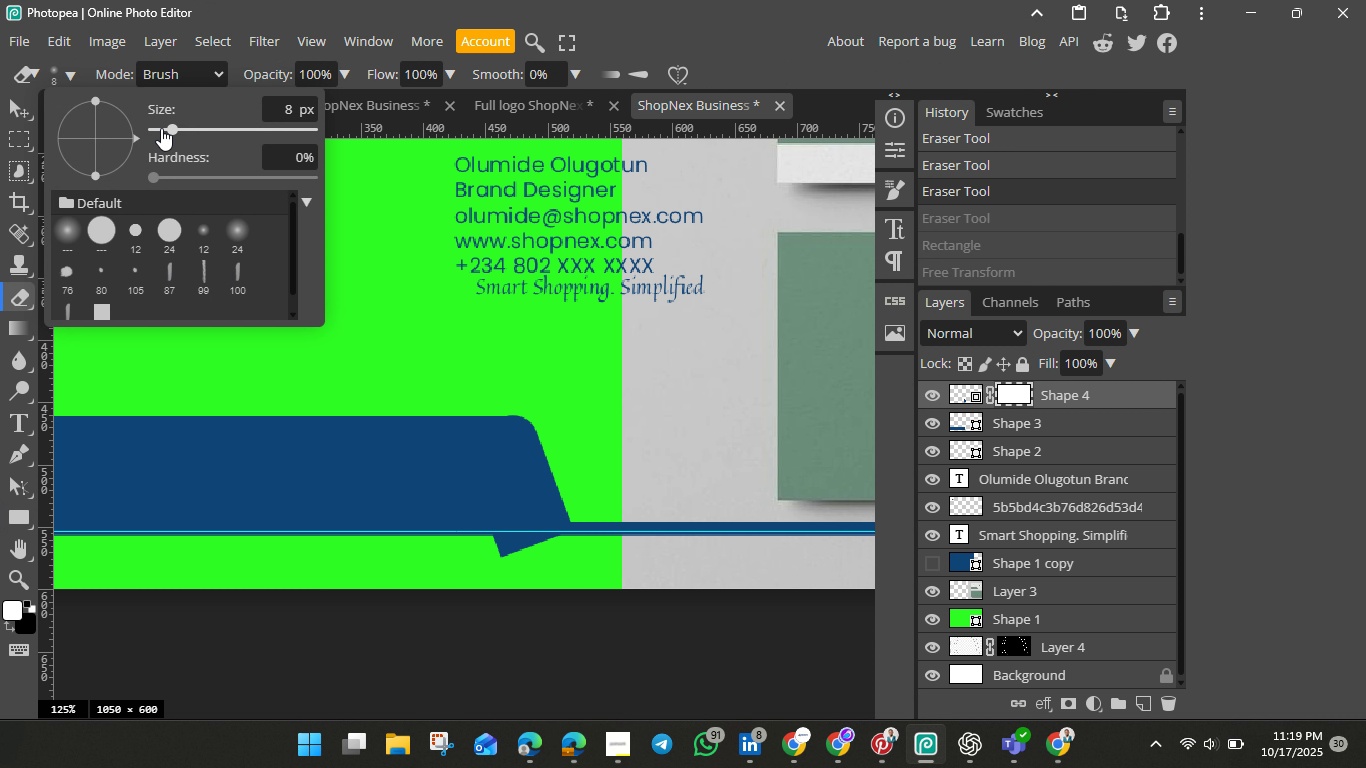 
left_click([161, 128])
 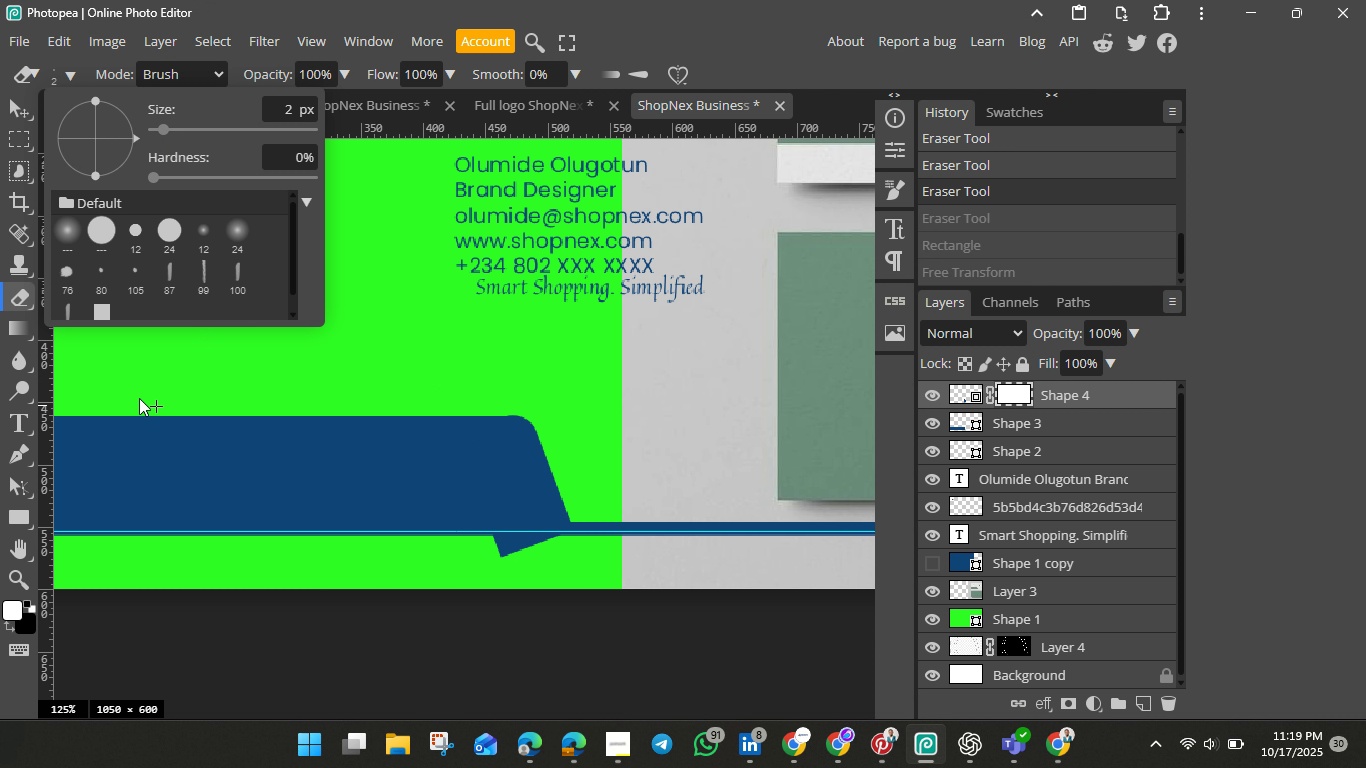 
wait(5.78)
 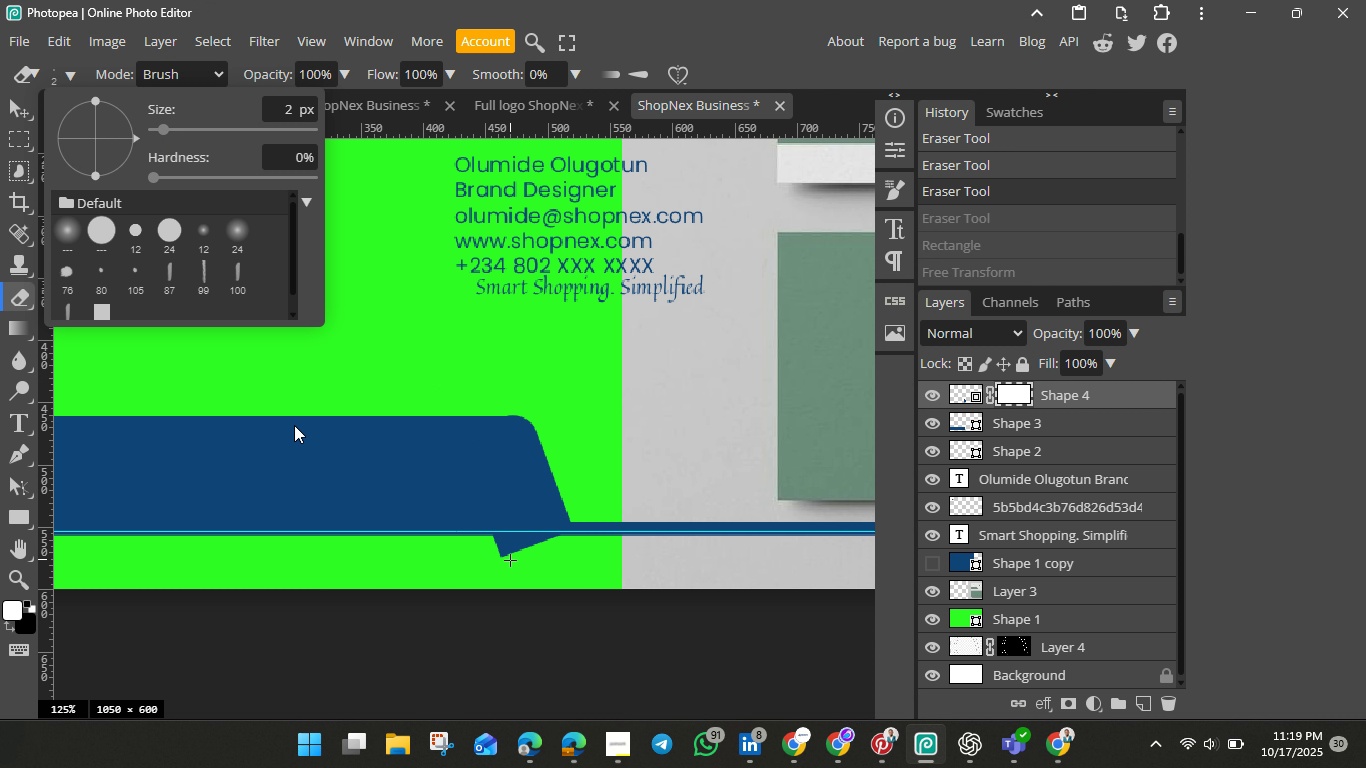 
right_click([8, 295])
 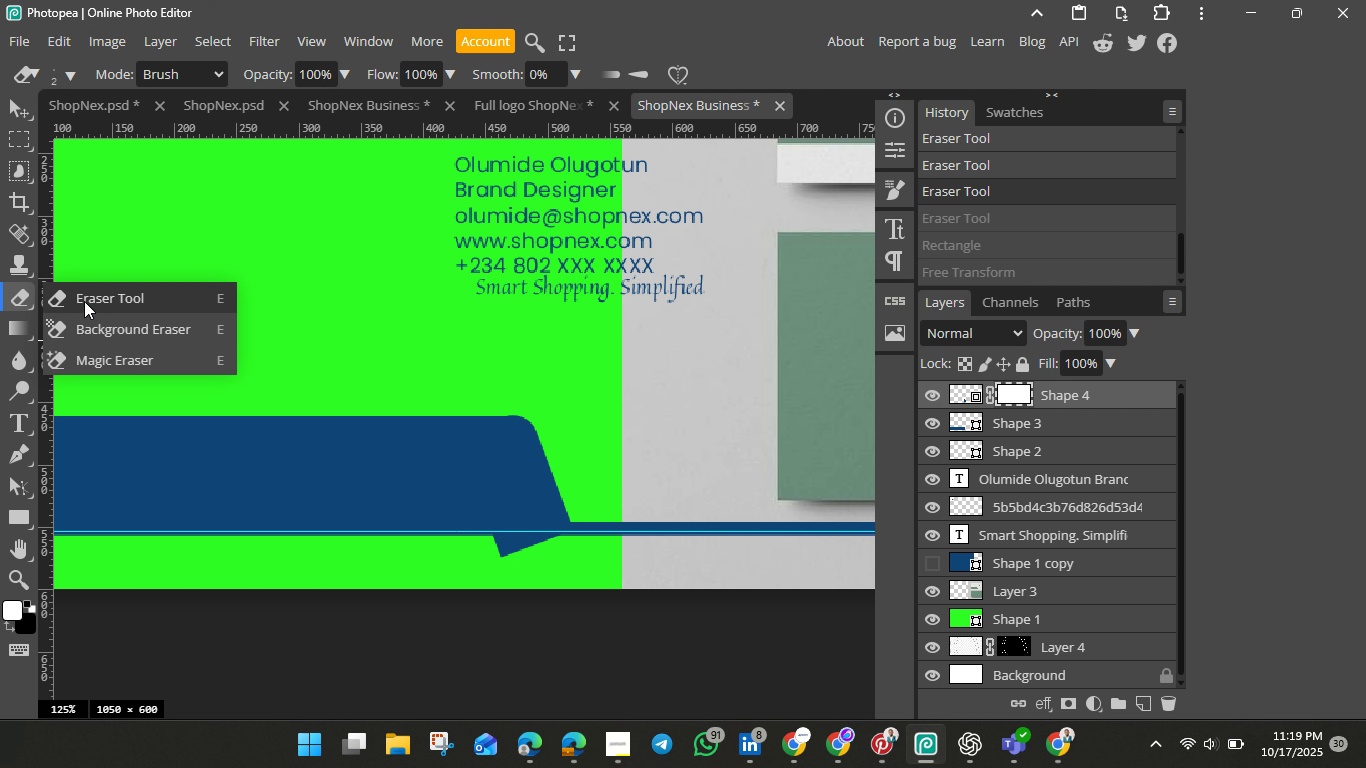 
left_click([83, 301])
 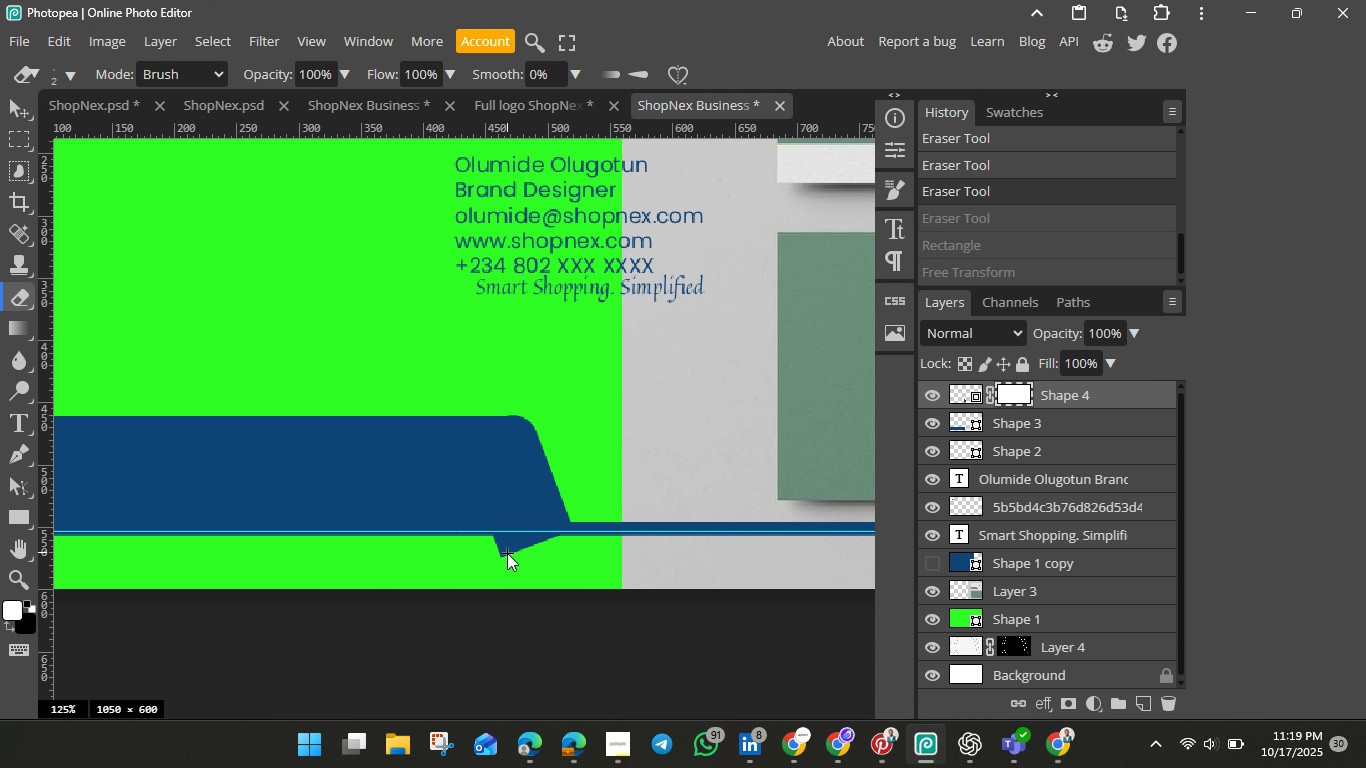 
left_click_drag(start_coordinate=[505, 551], to_coordinate=[495, 558])
 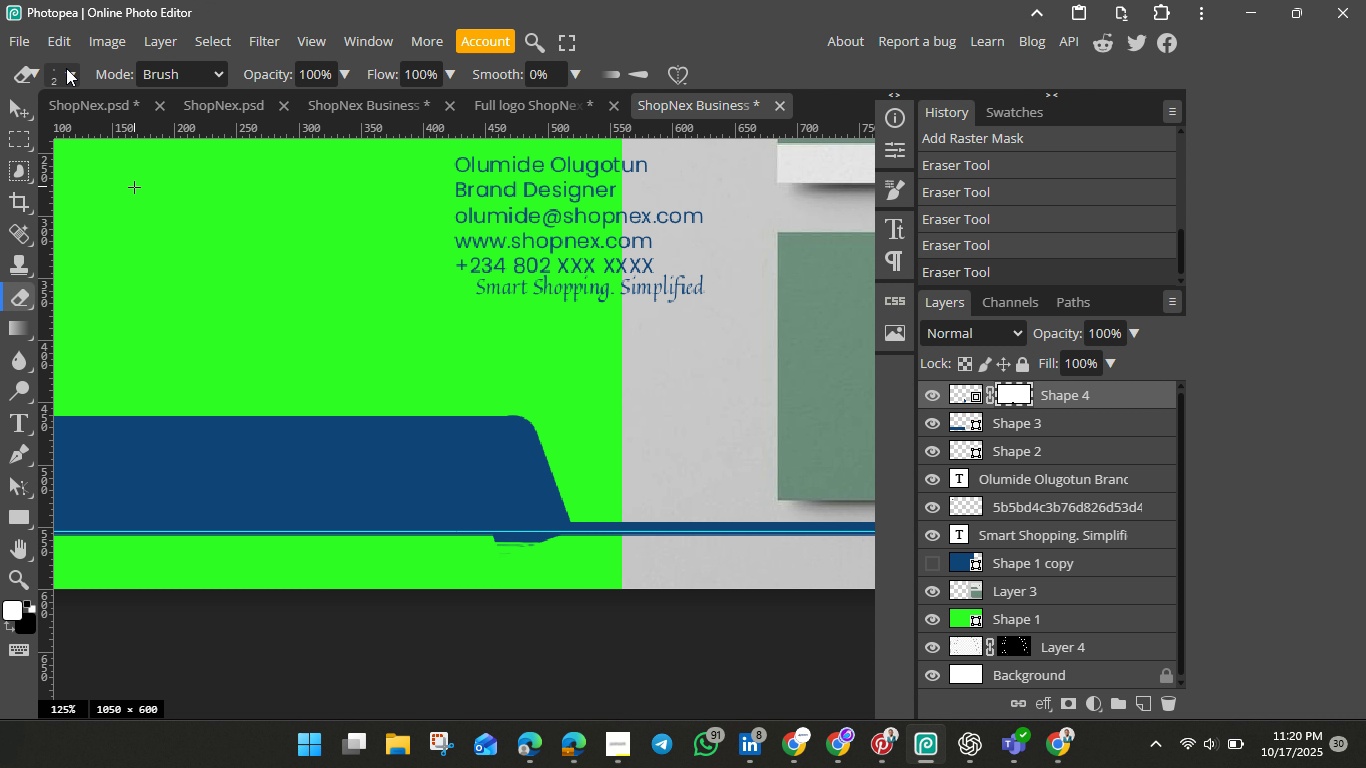 
left_click([67, 68])
 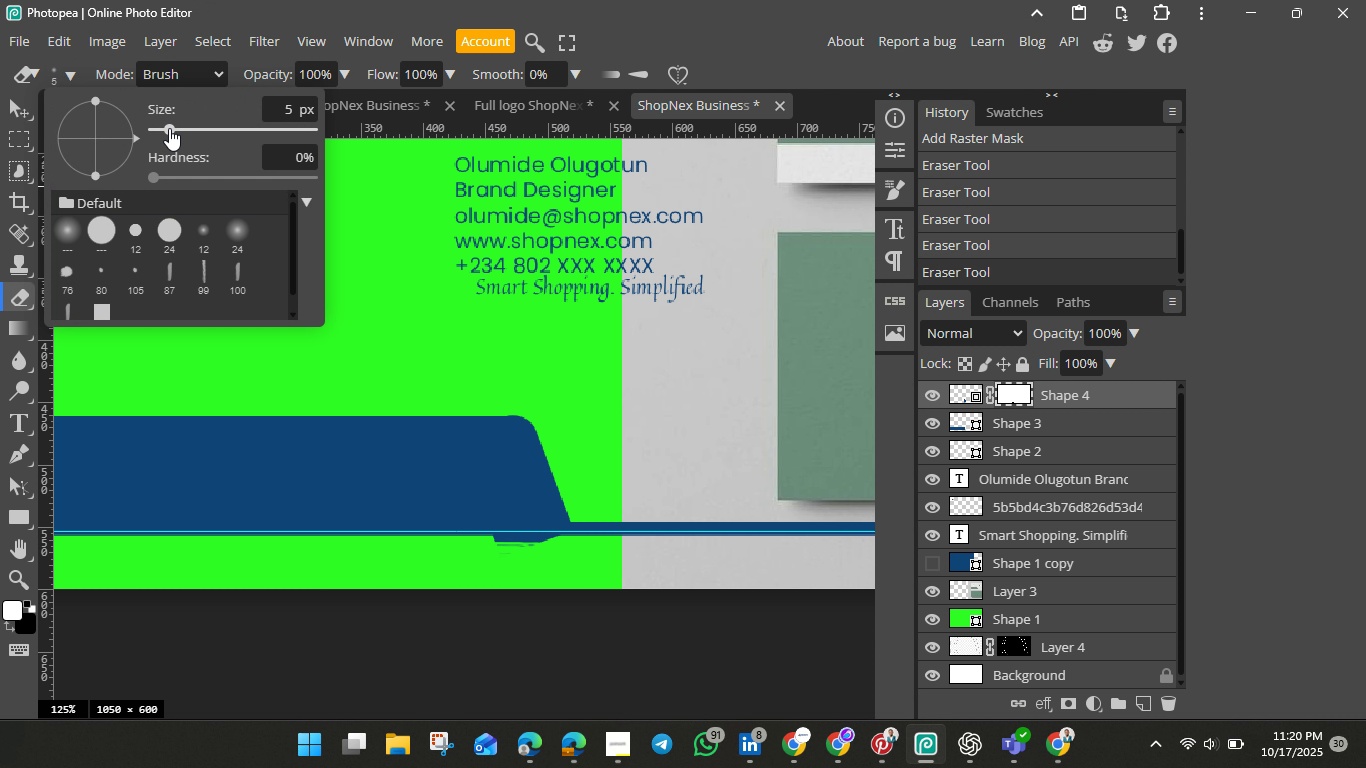 
left_click([169, 128])
 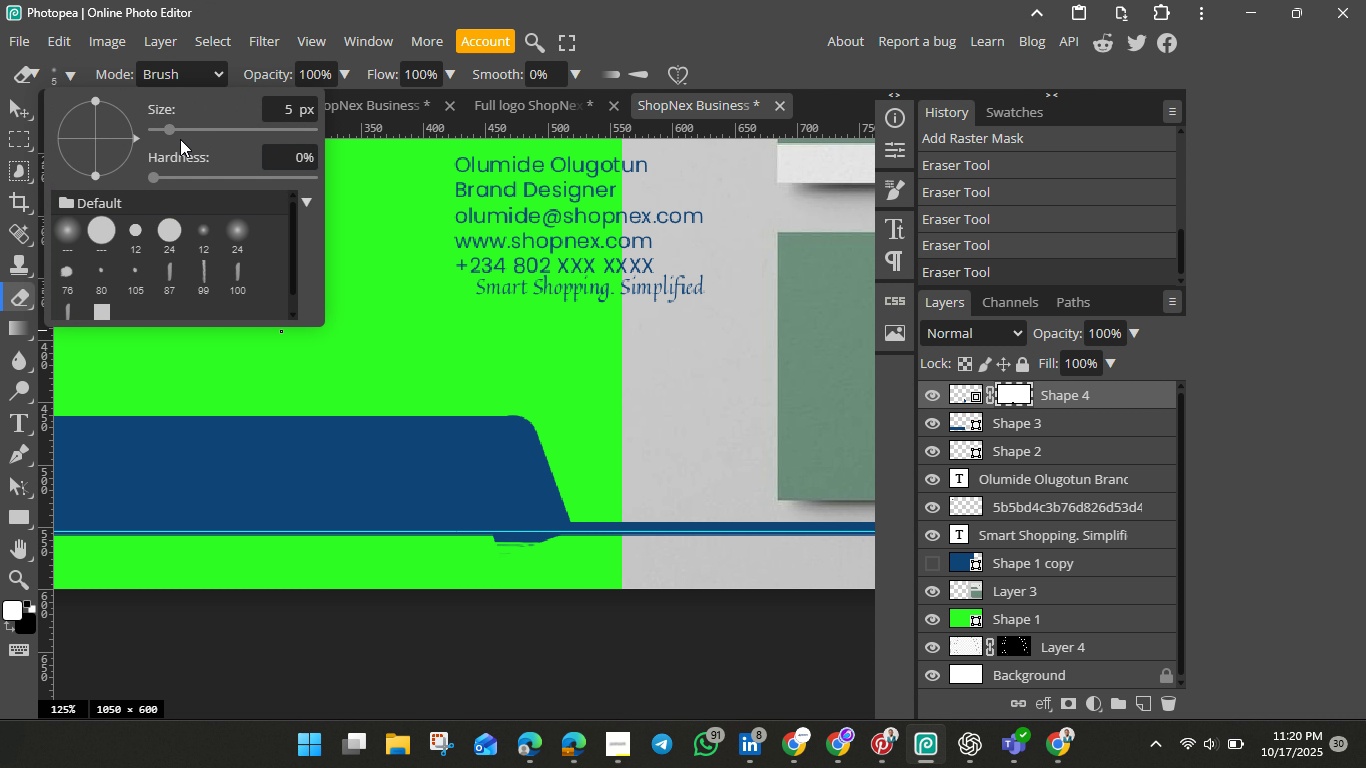 
left_click([180, 131])
 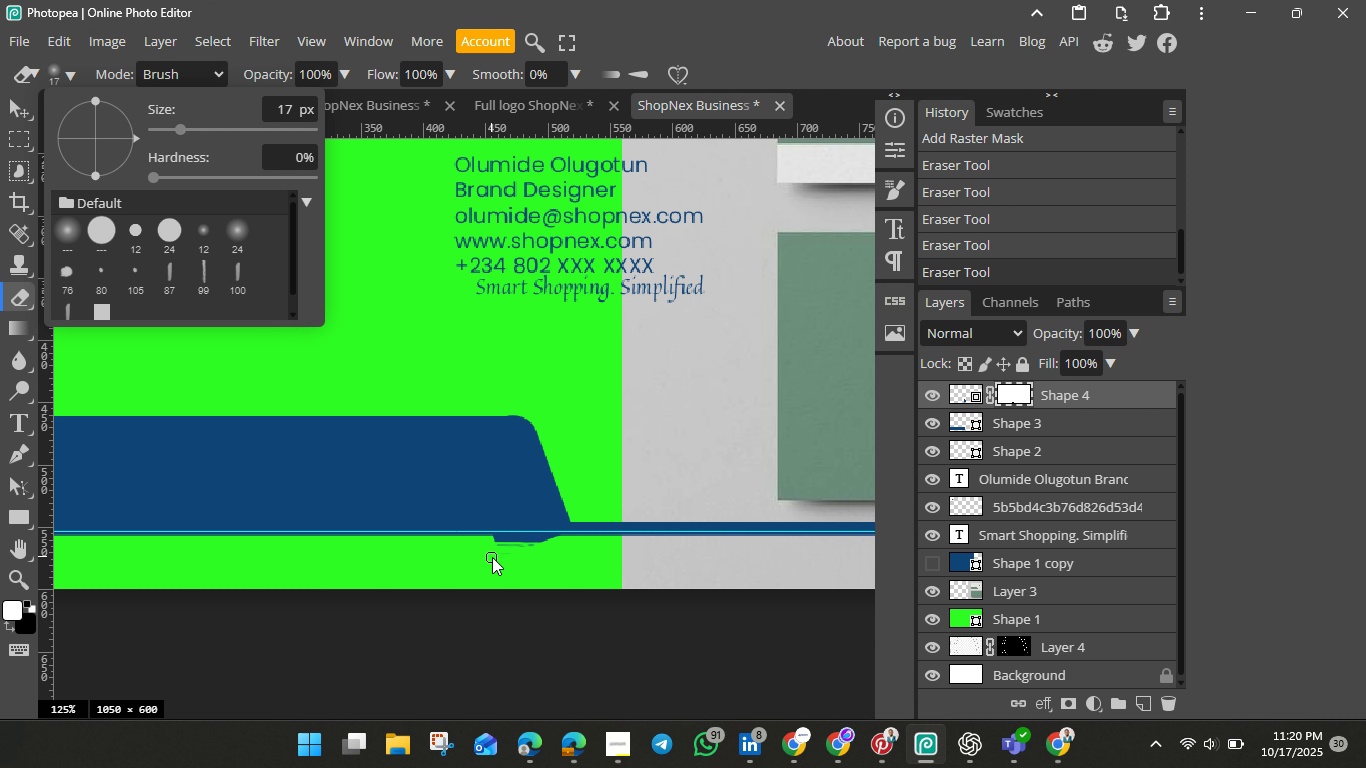 
left_click_drag(start_coordinate=[495, 546], to_coordinate=[577, 545])
 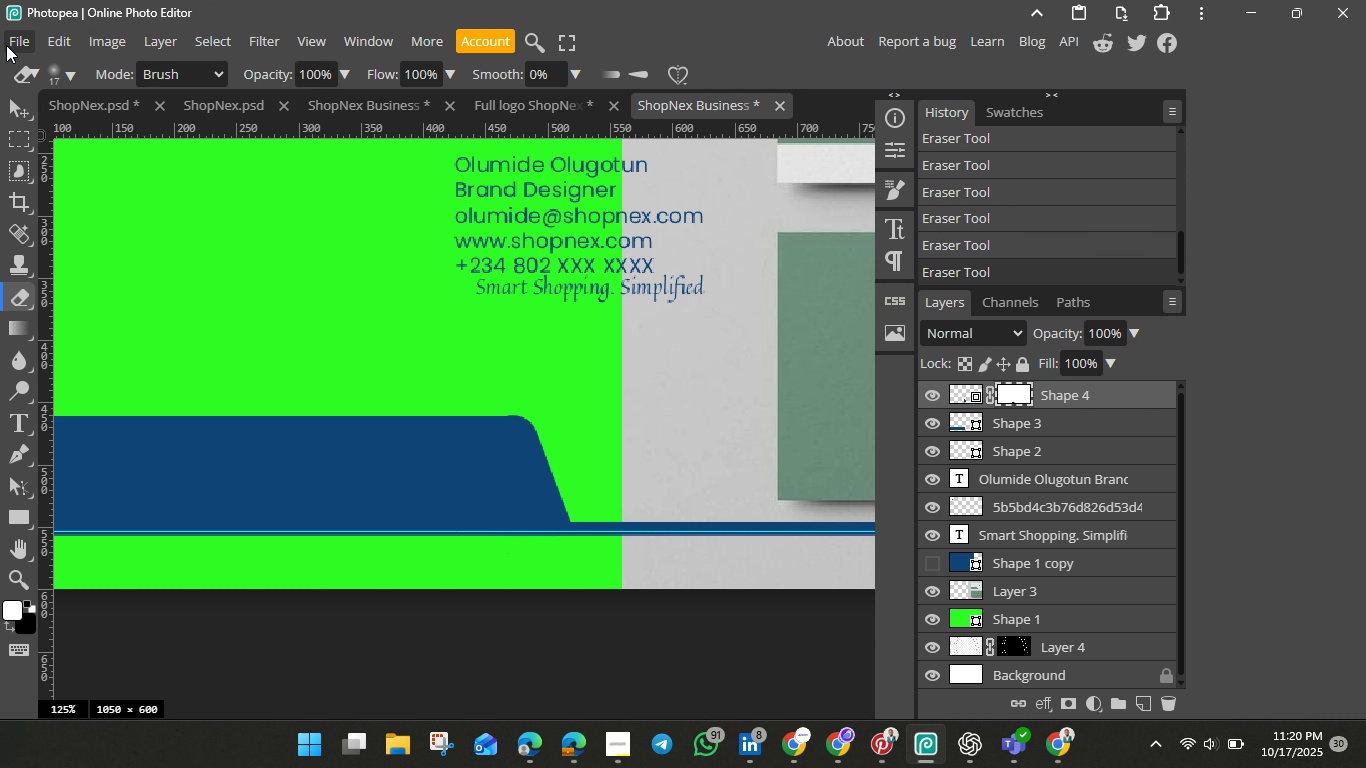 
left_click([11, 42])
 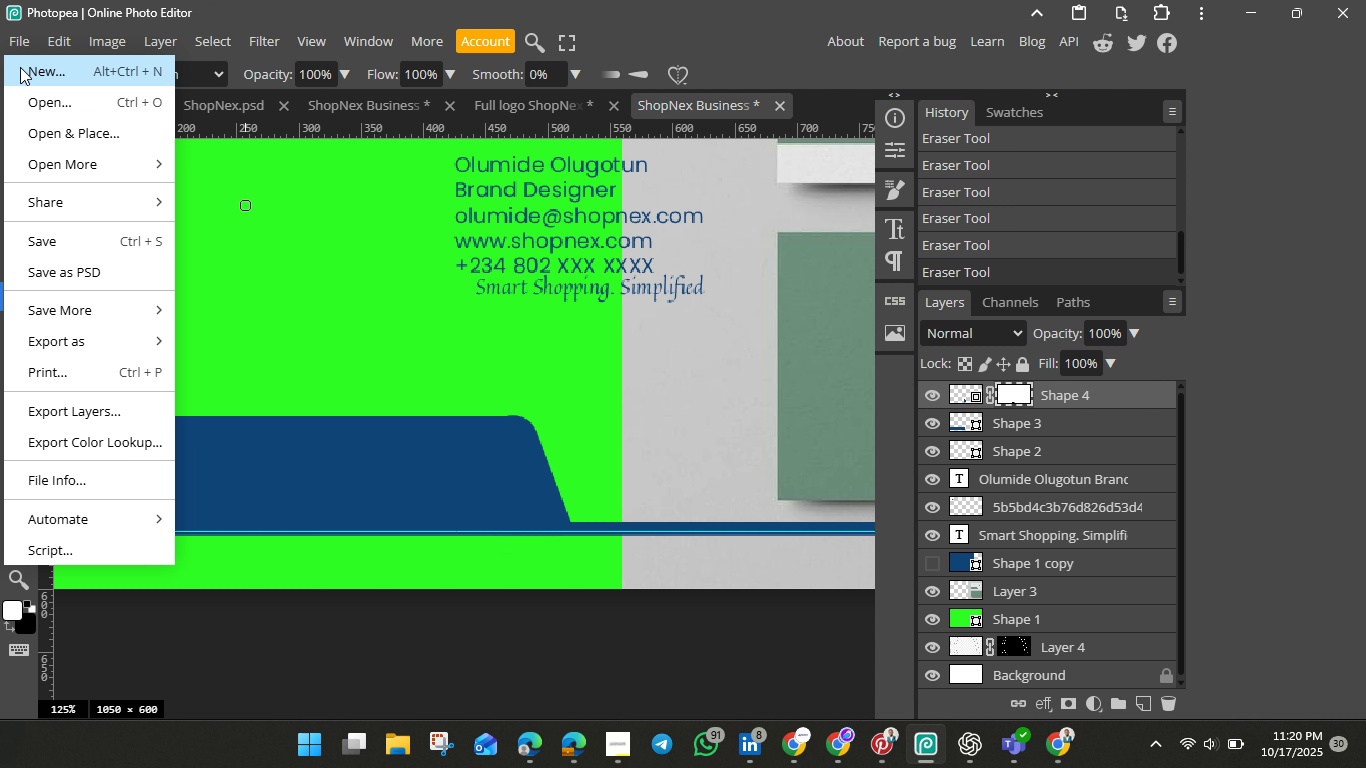 
left_click([13, 49])
 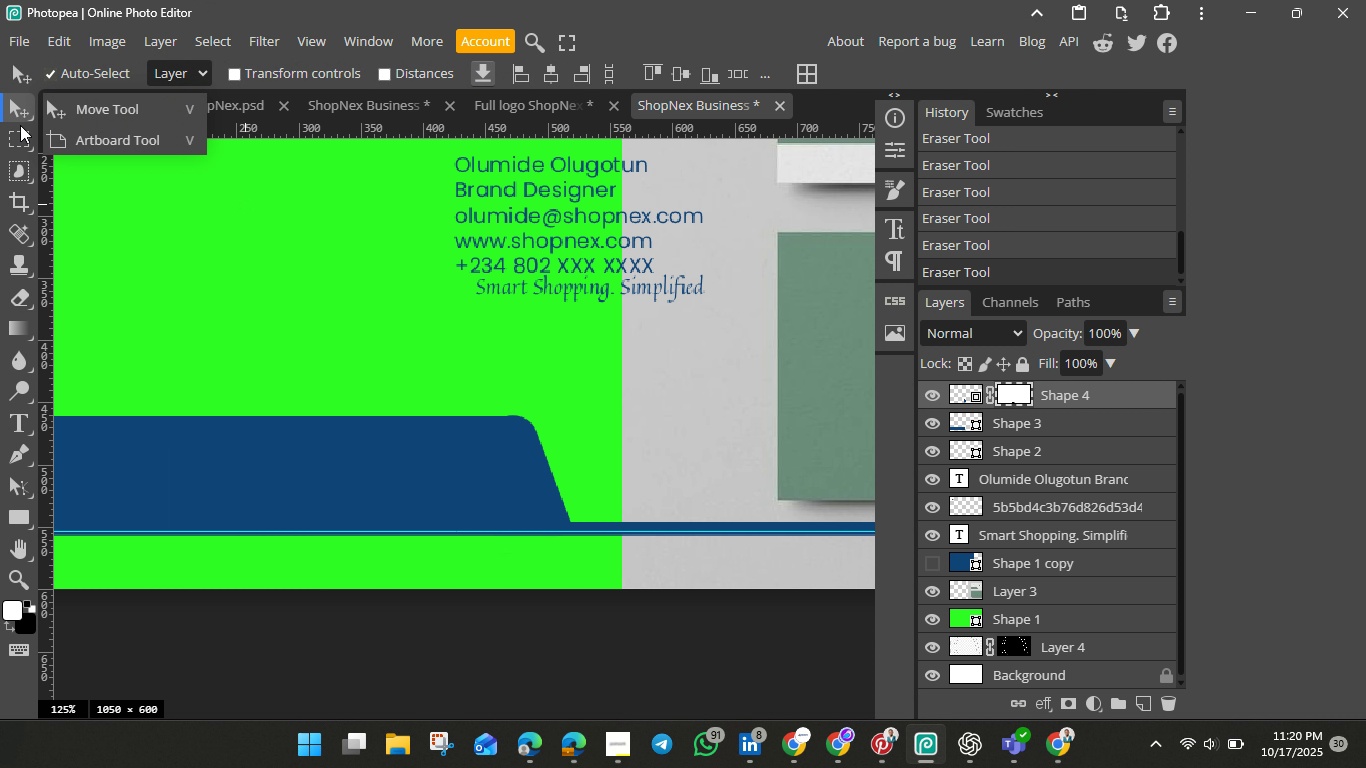 
left_click([17, 102])
 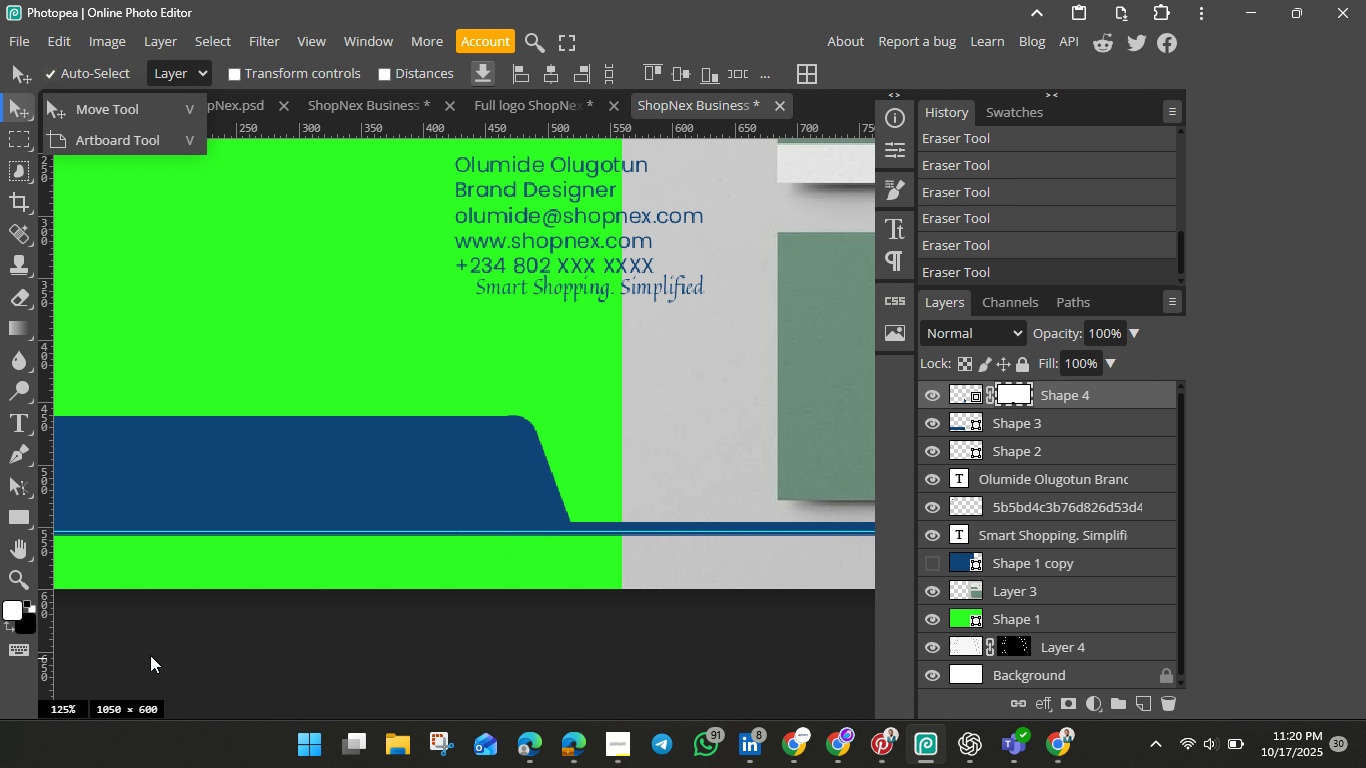 
wait(5.13)
 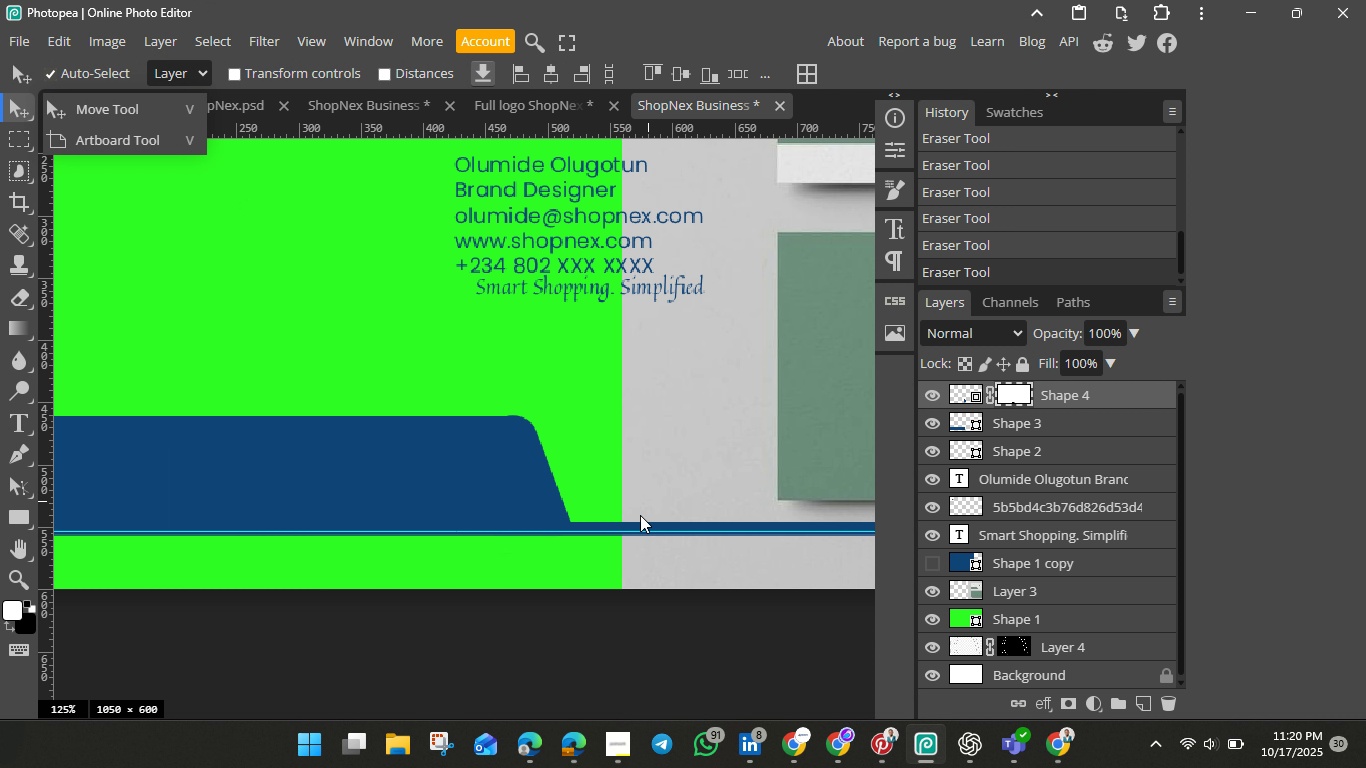 
left_click([16, 554])
 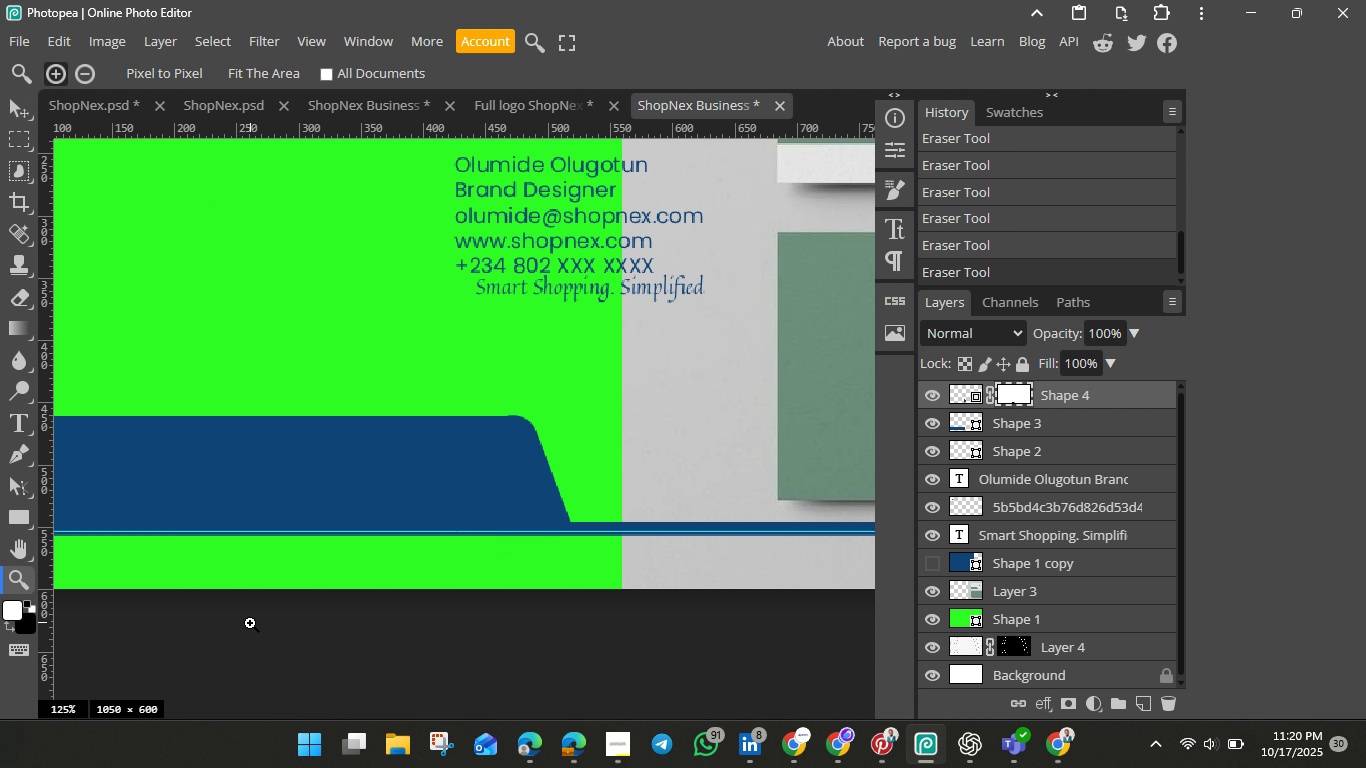 
left_click([26, 582])
 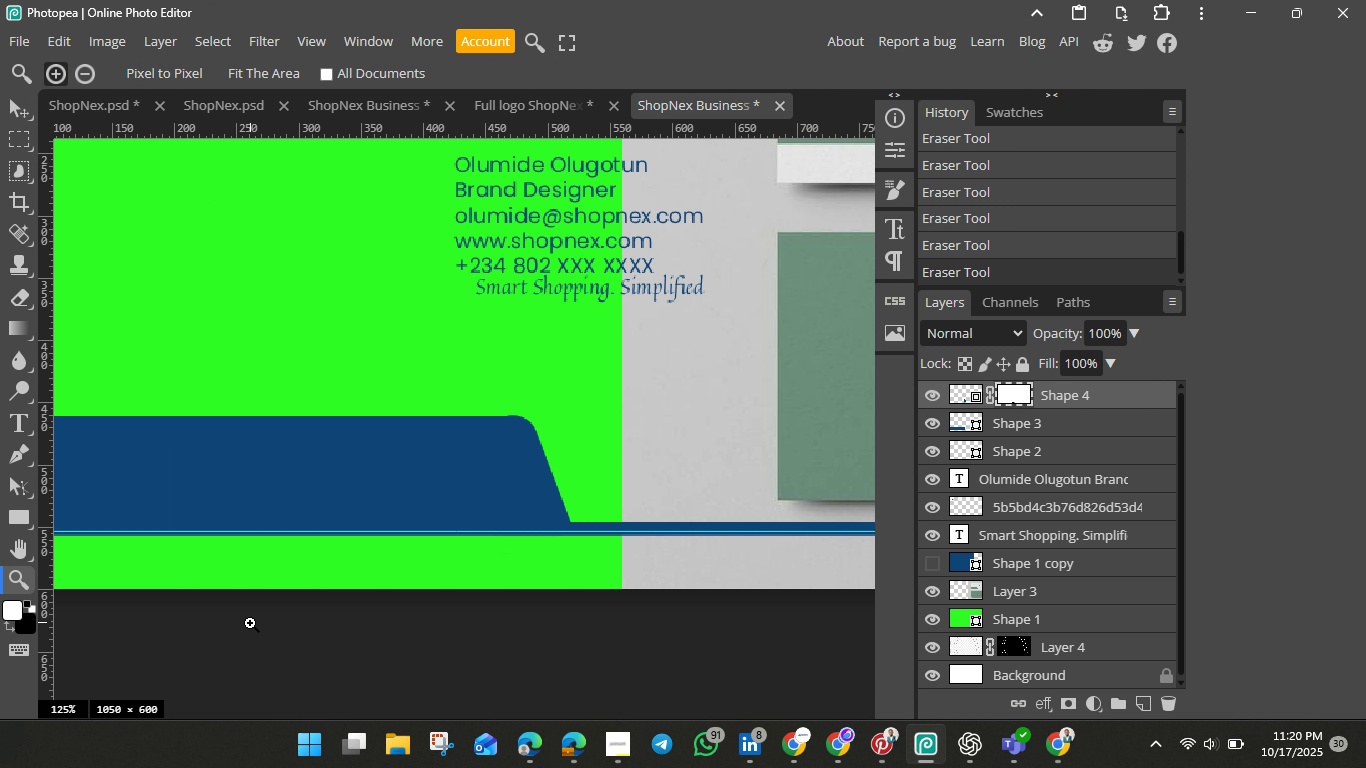 
left_click_drag(start_coordinate=[250, 623], to_coordinate=[190, 584])
 